 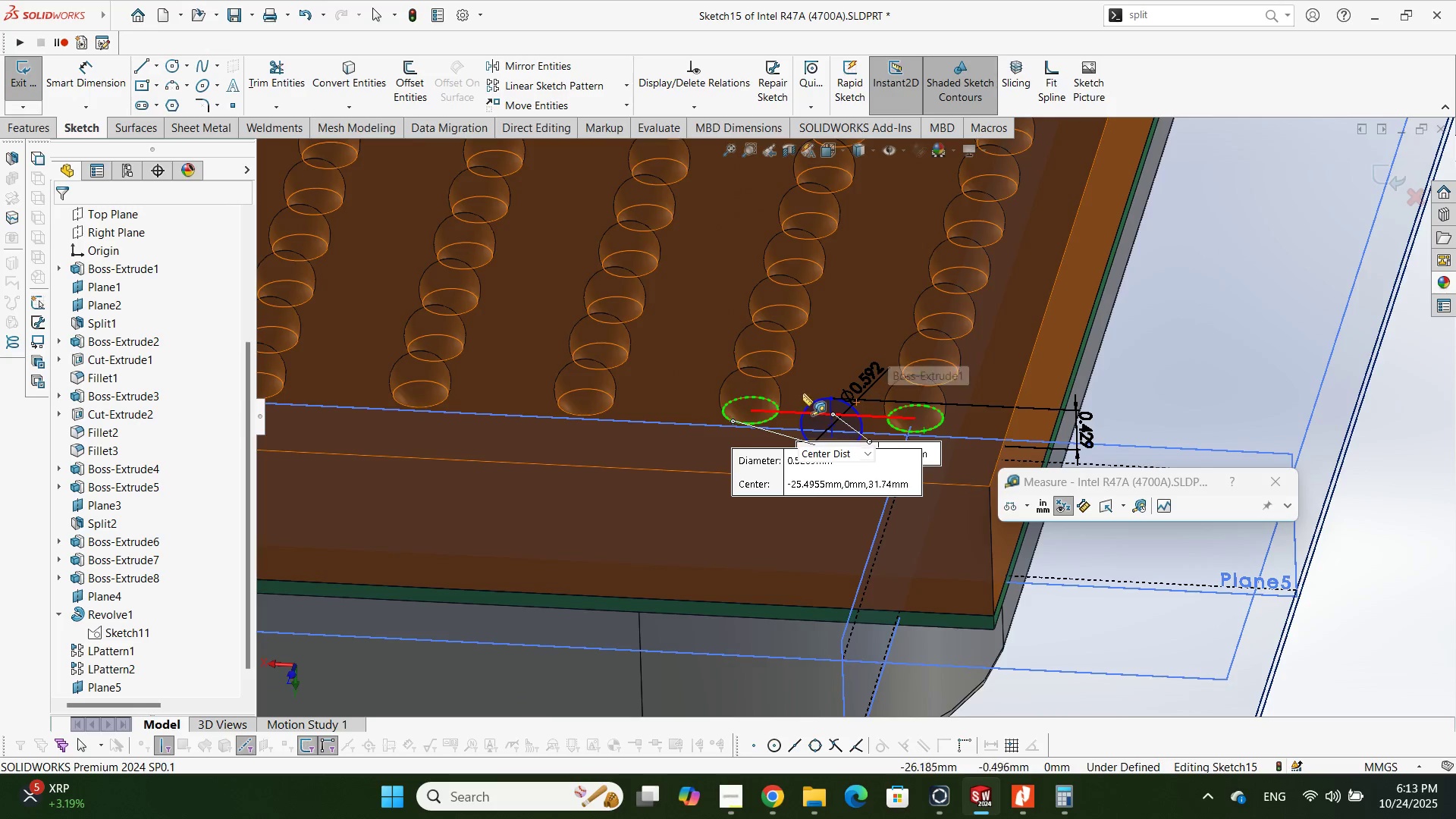 
key(Escape)
 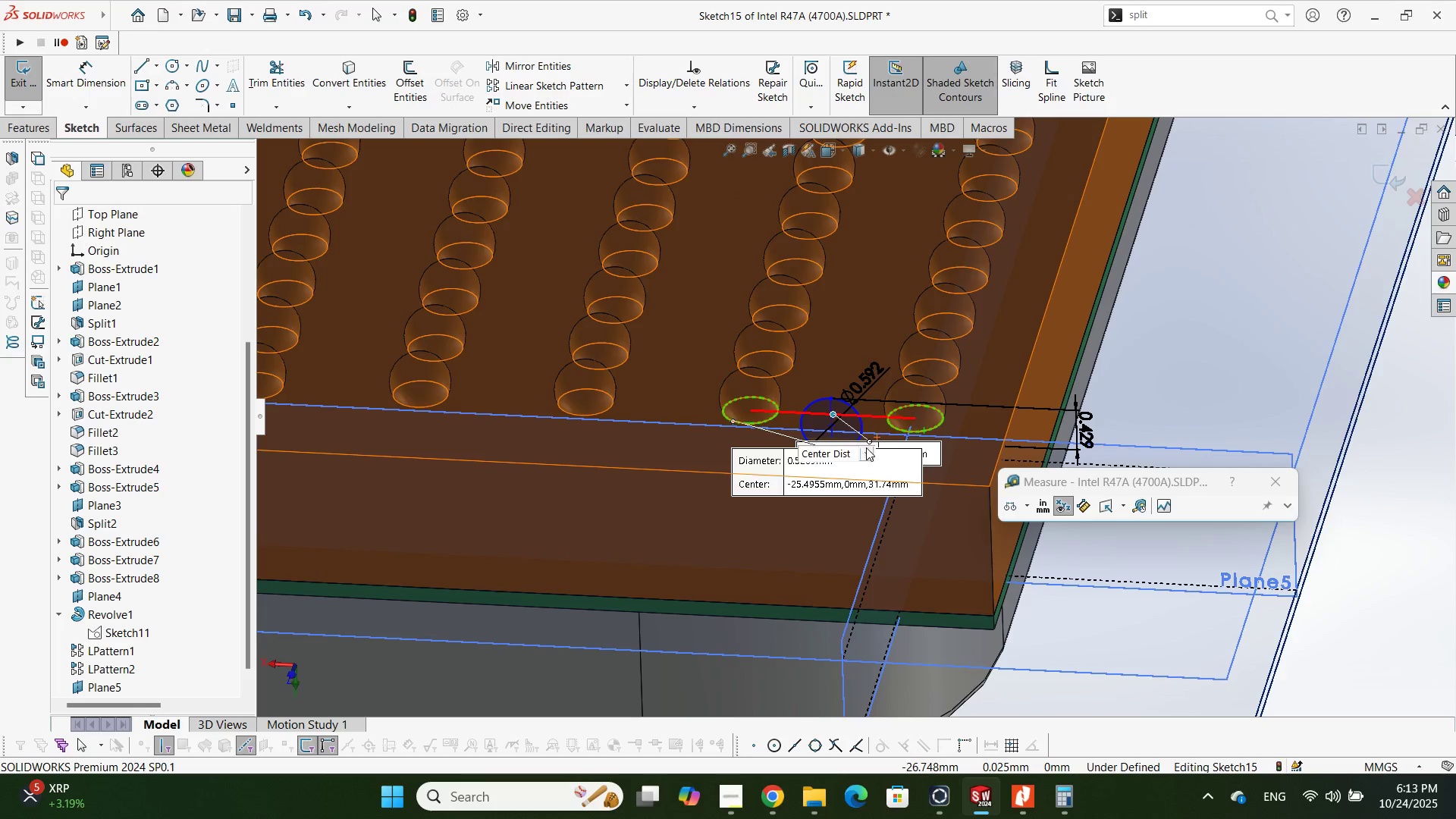 
key(Escape)
 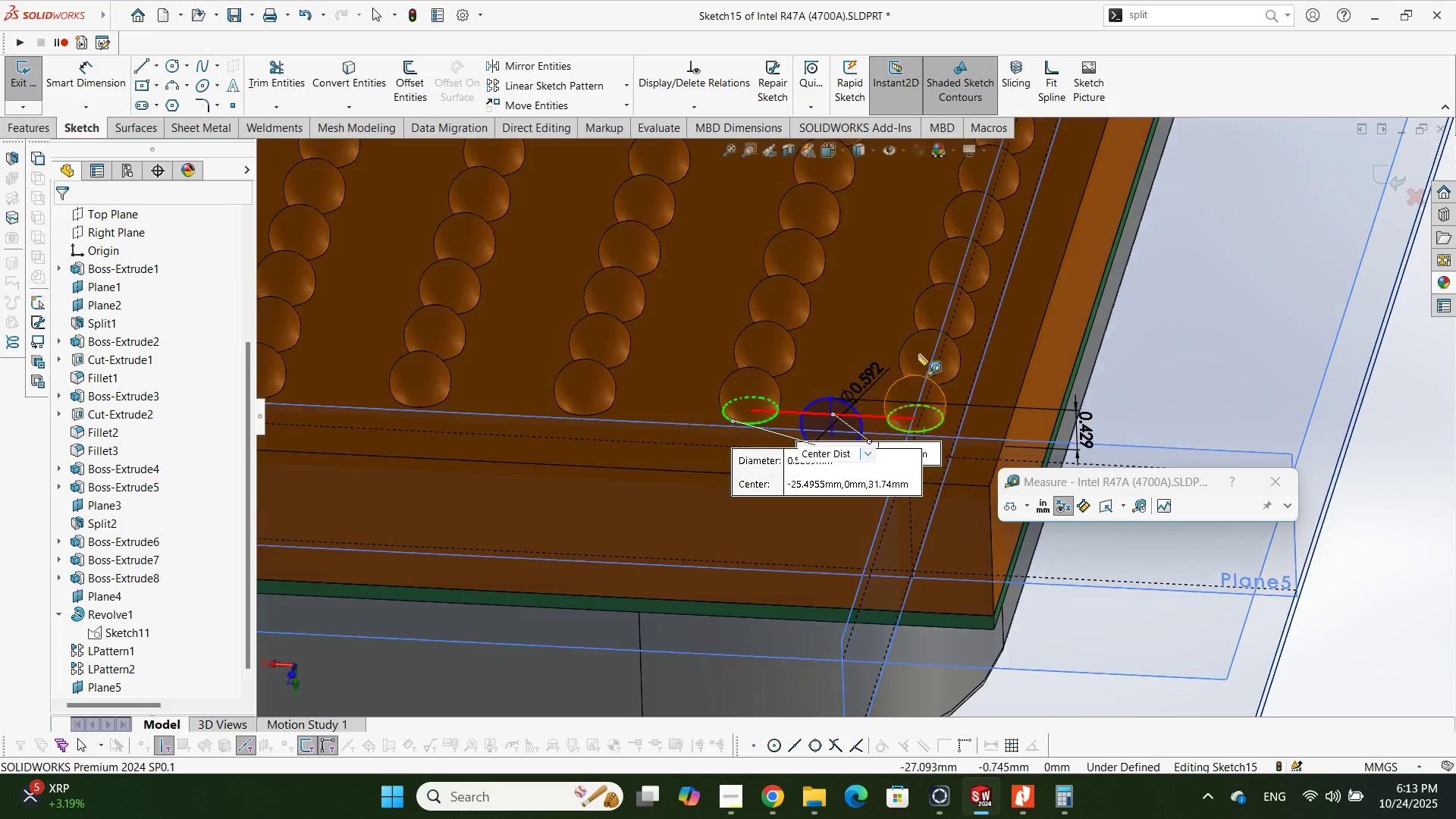 
scroll: coordinate [965, 366], scroll_direction: up, amount: 5.0
 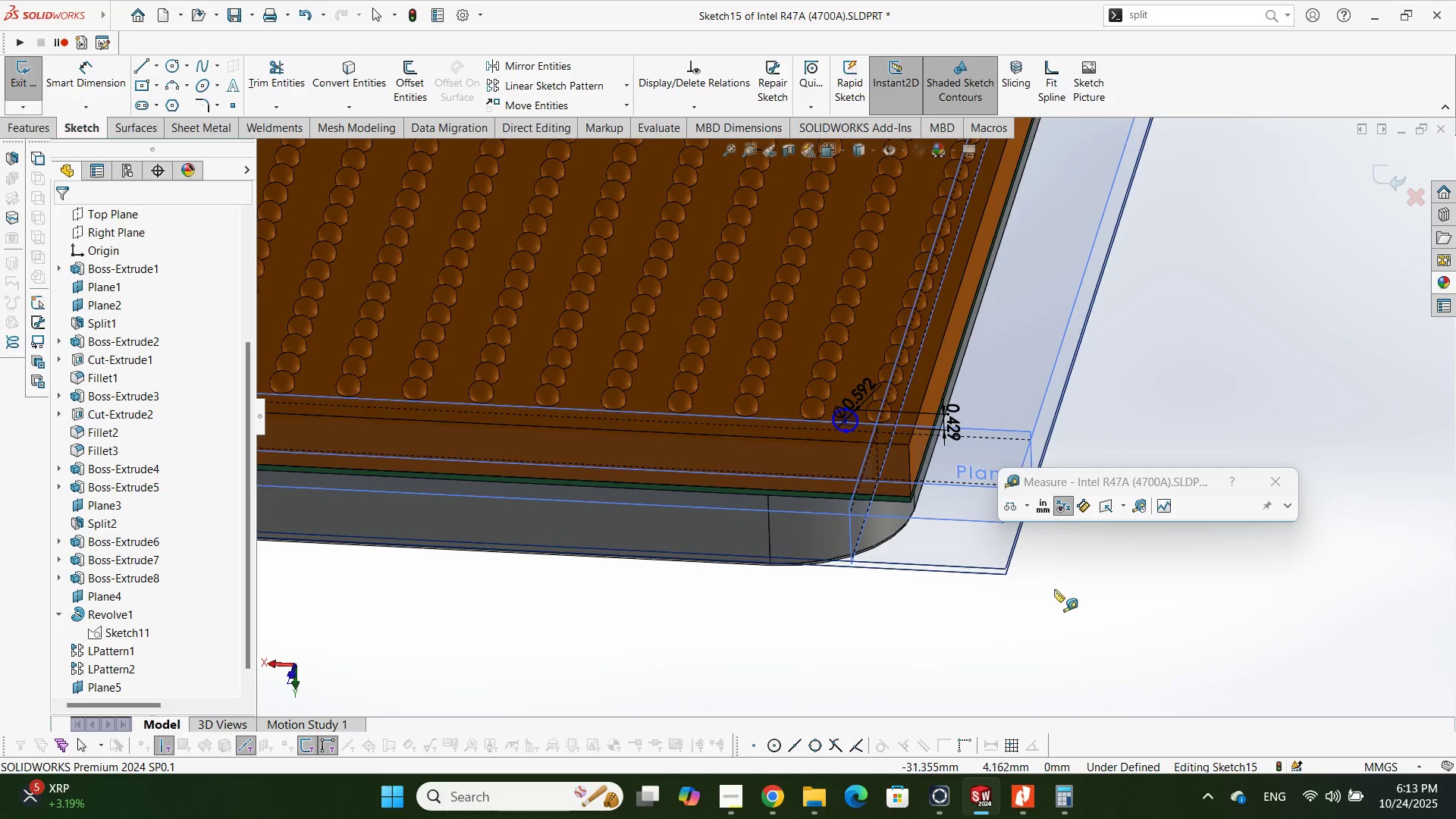 
scroll: coordinate [828, 392], scroll_direction: down, amount: 7.0
 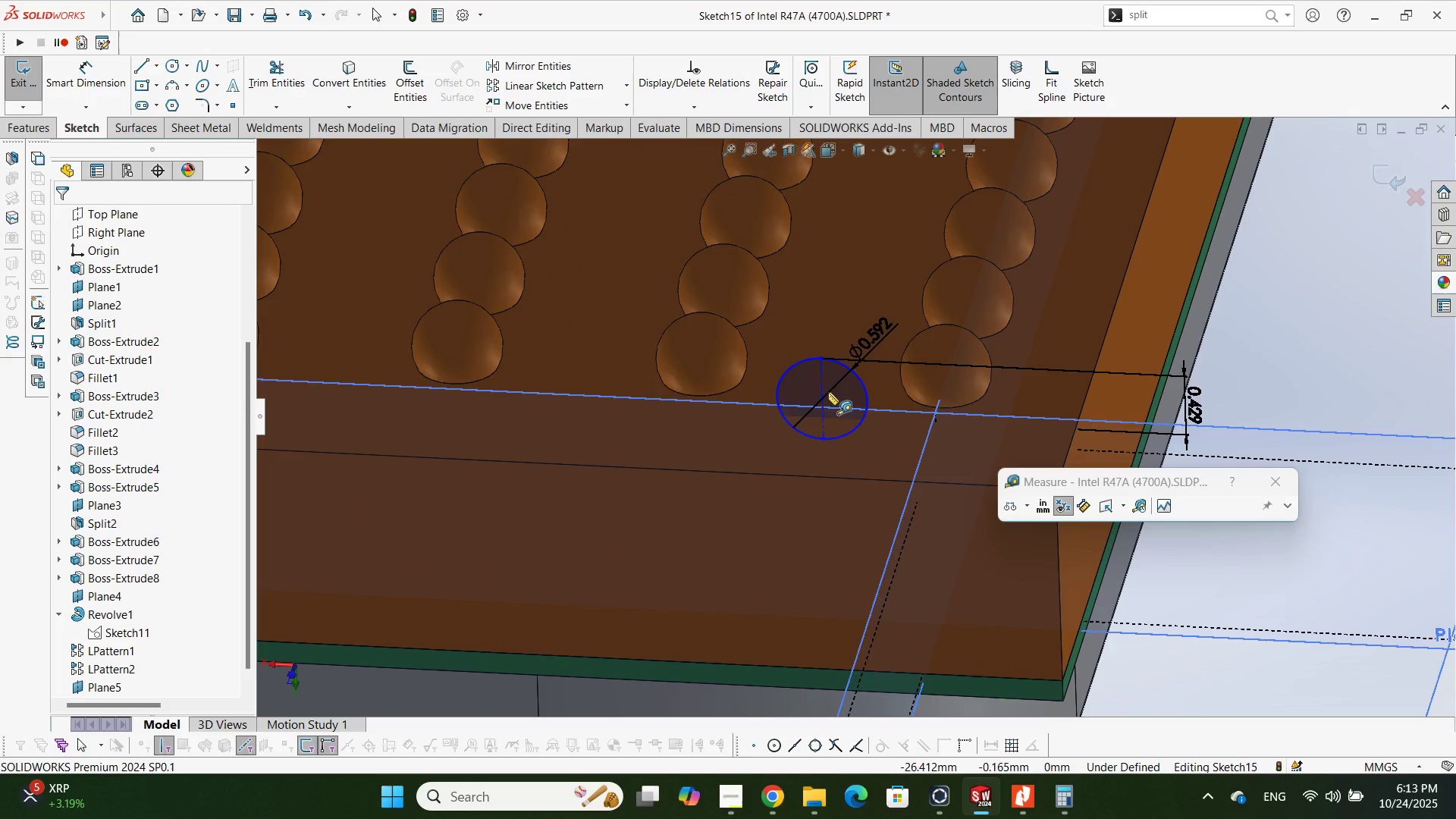 
key(Escape)
 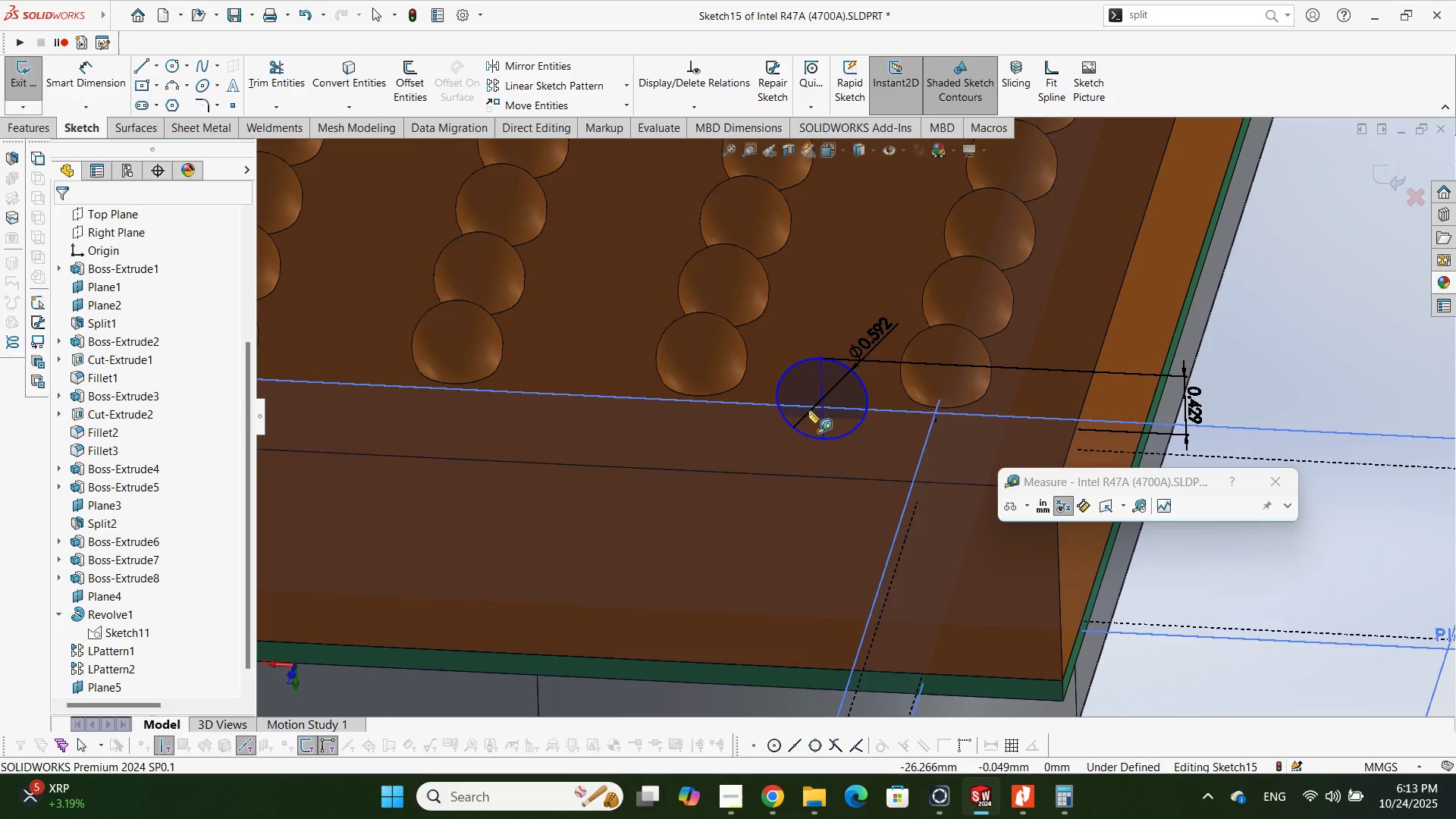 
scroll: coordinate [855, 396], scroll_direction: up, amount: 4.0
 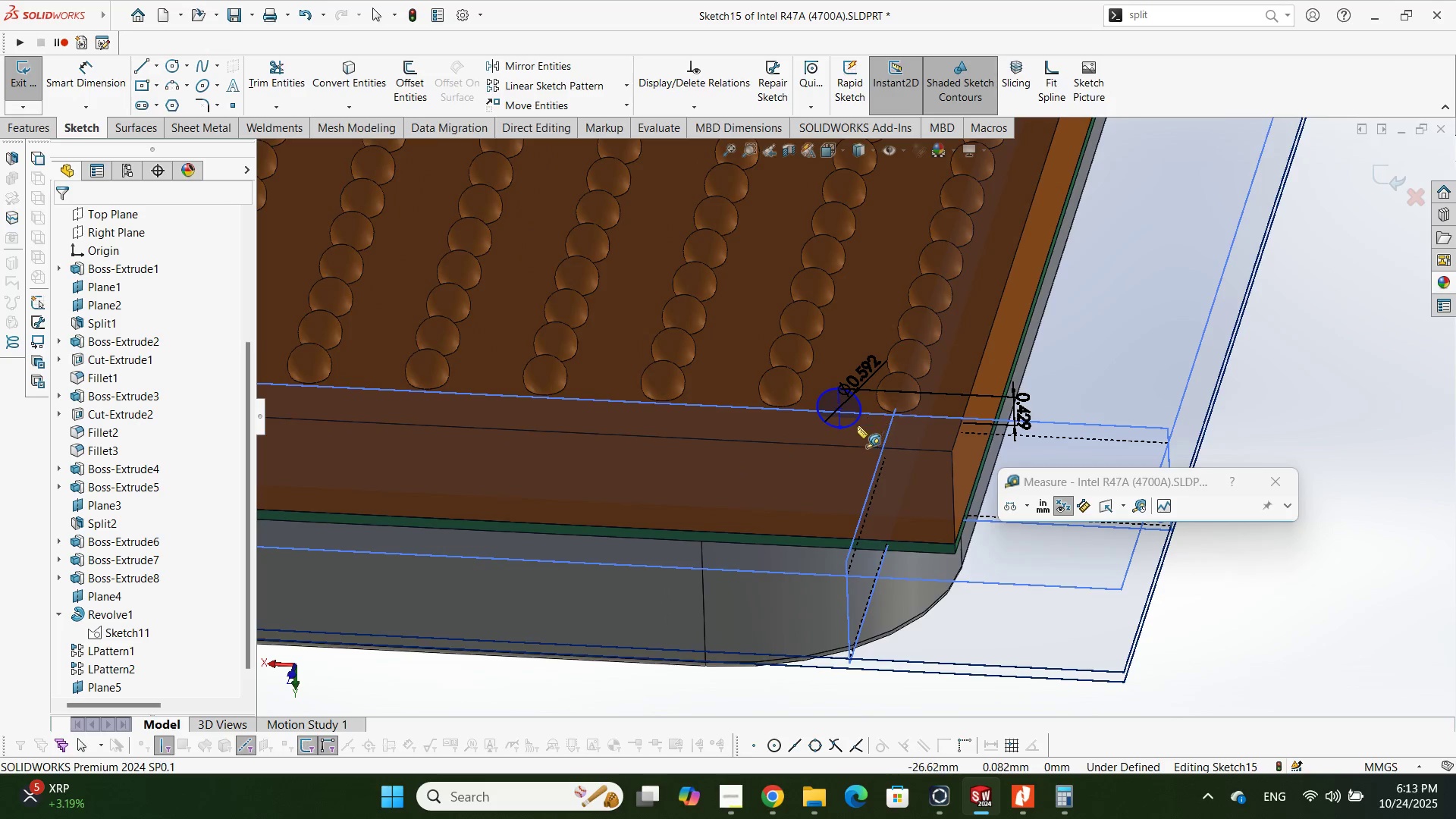 
key(Escape)
 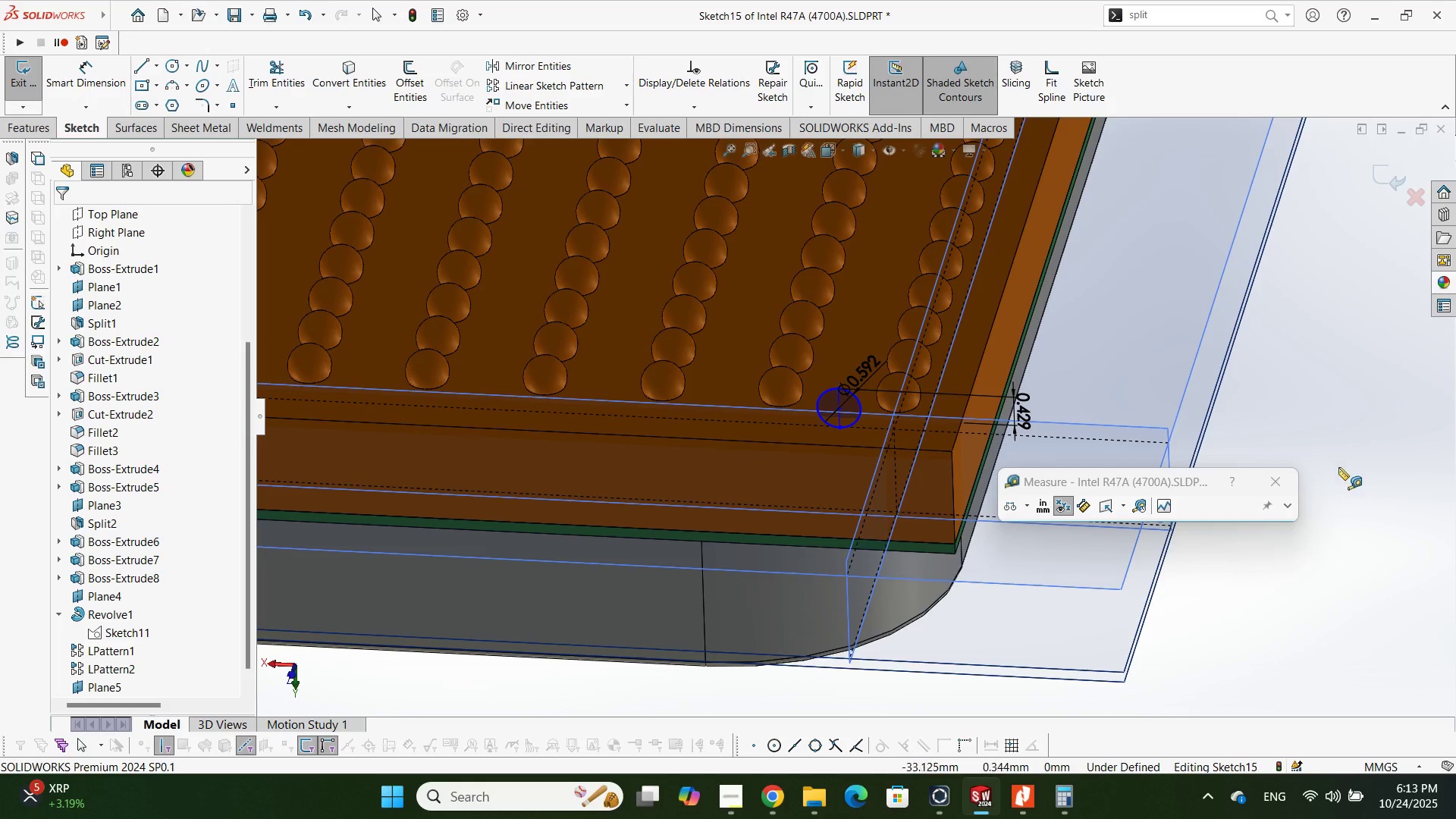 
left_click([1276, 477])
 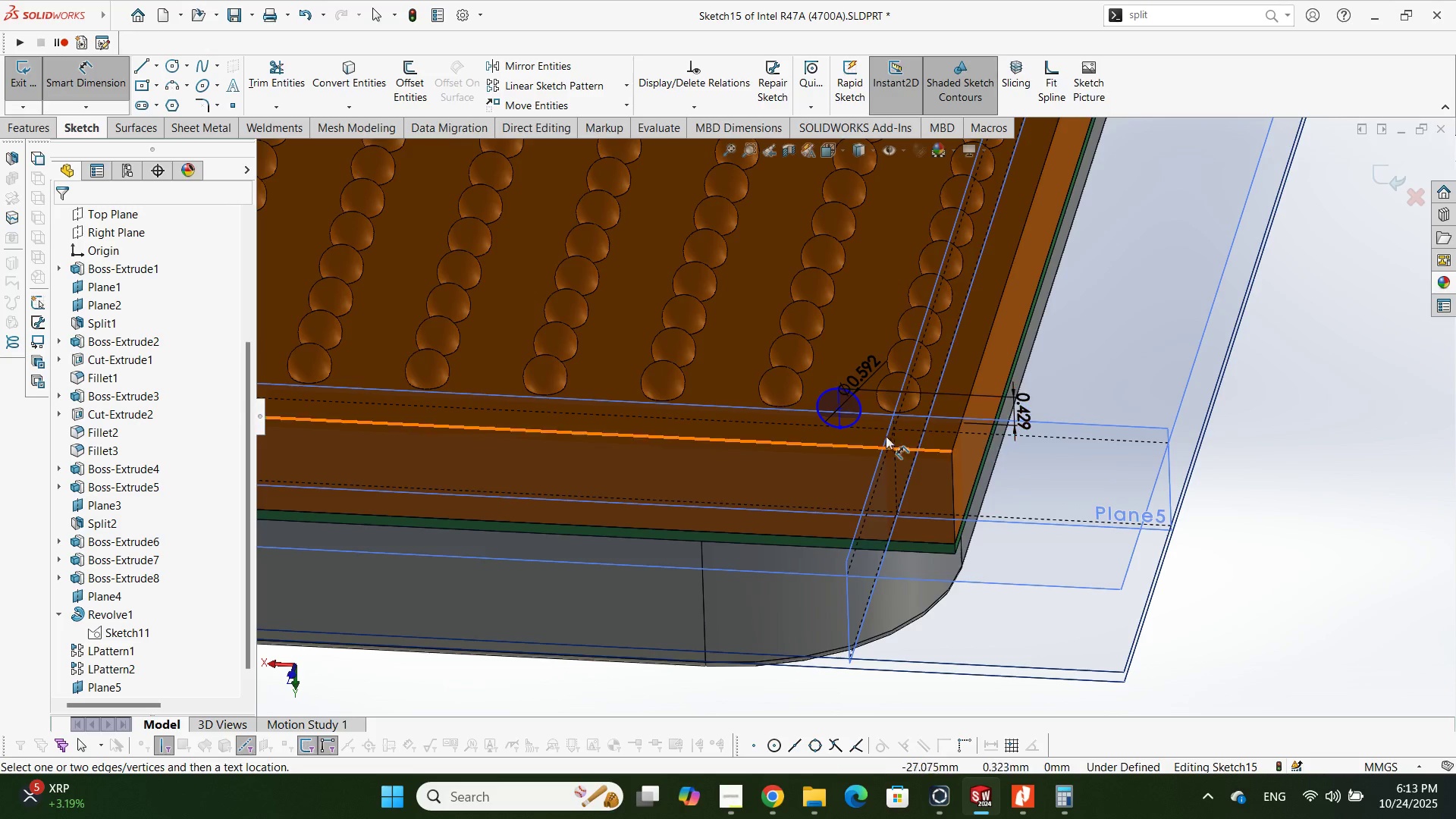 
scroll: coordinate [858, 412], scroll_direction: down, amount: 5.0
 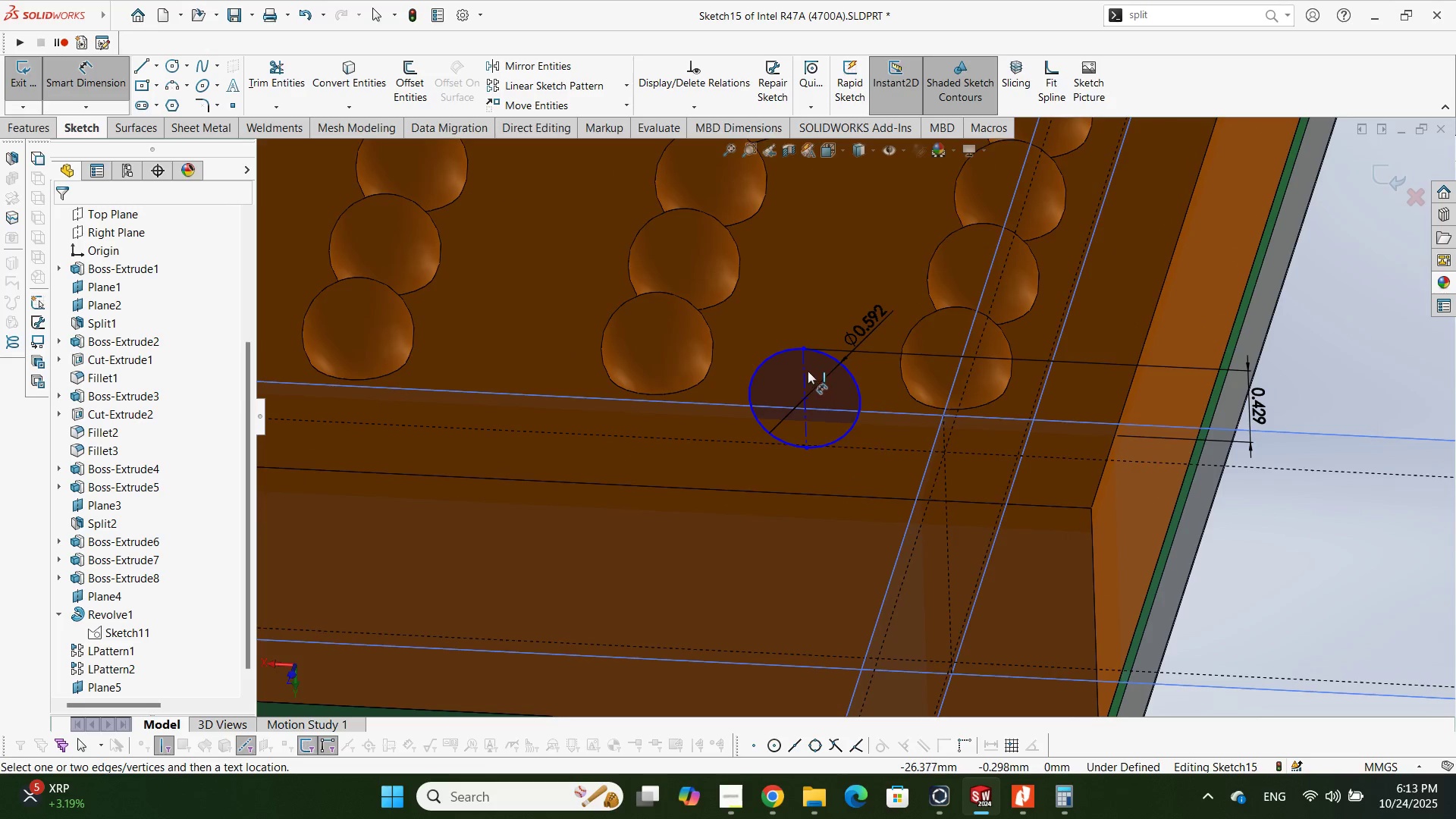 
left_click([804, 372])
 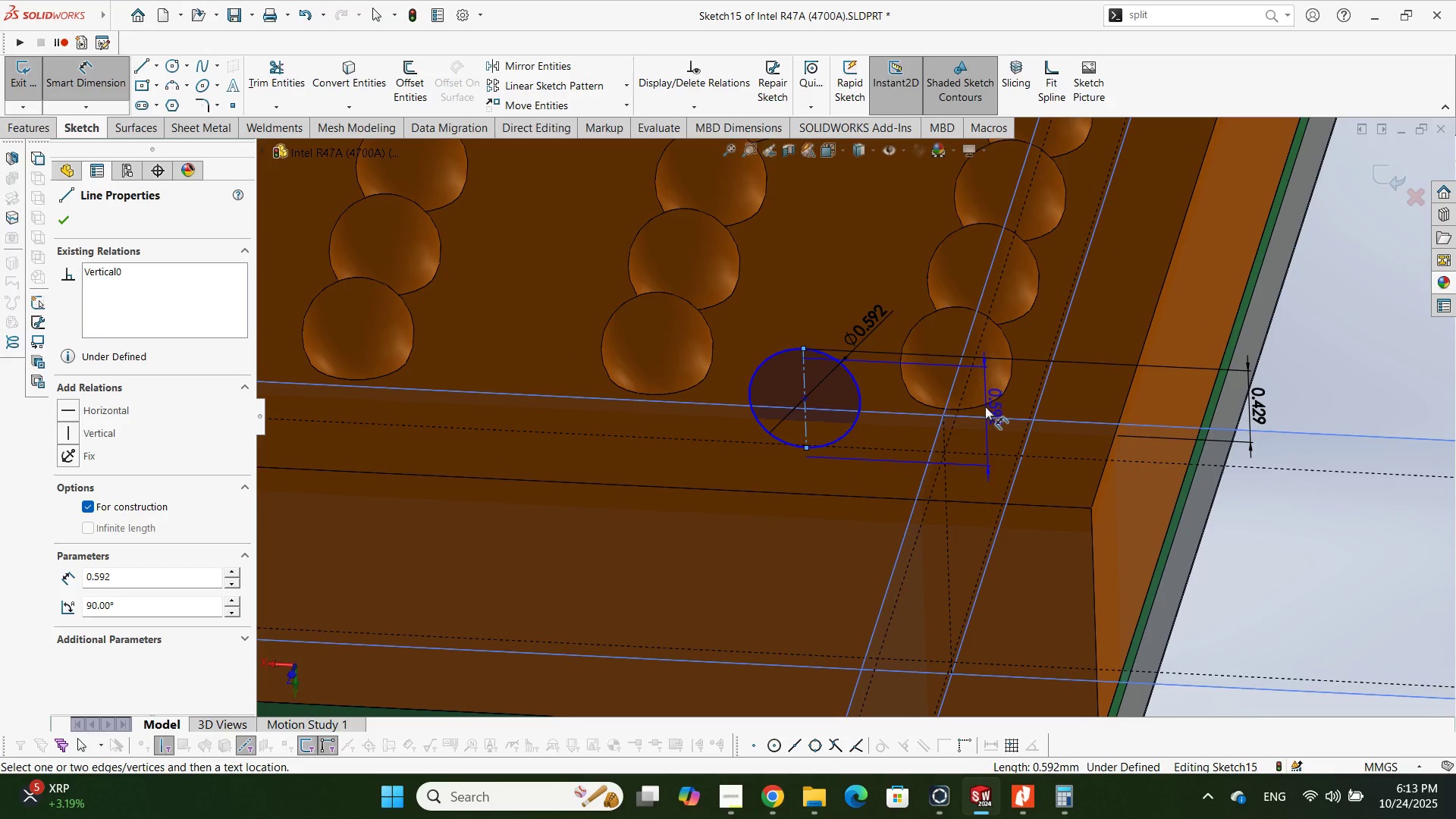 
left_click([984, 406])
 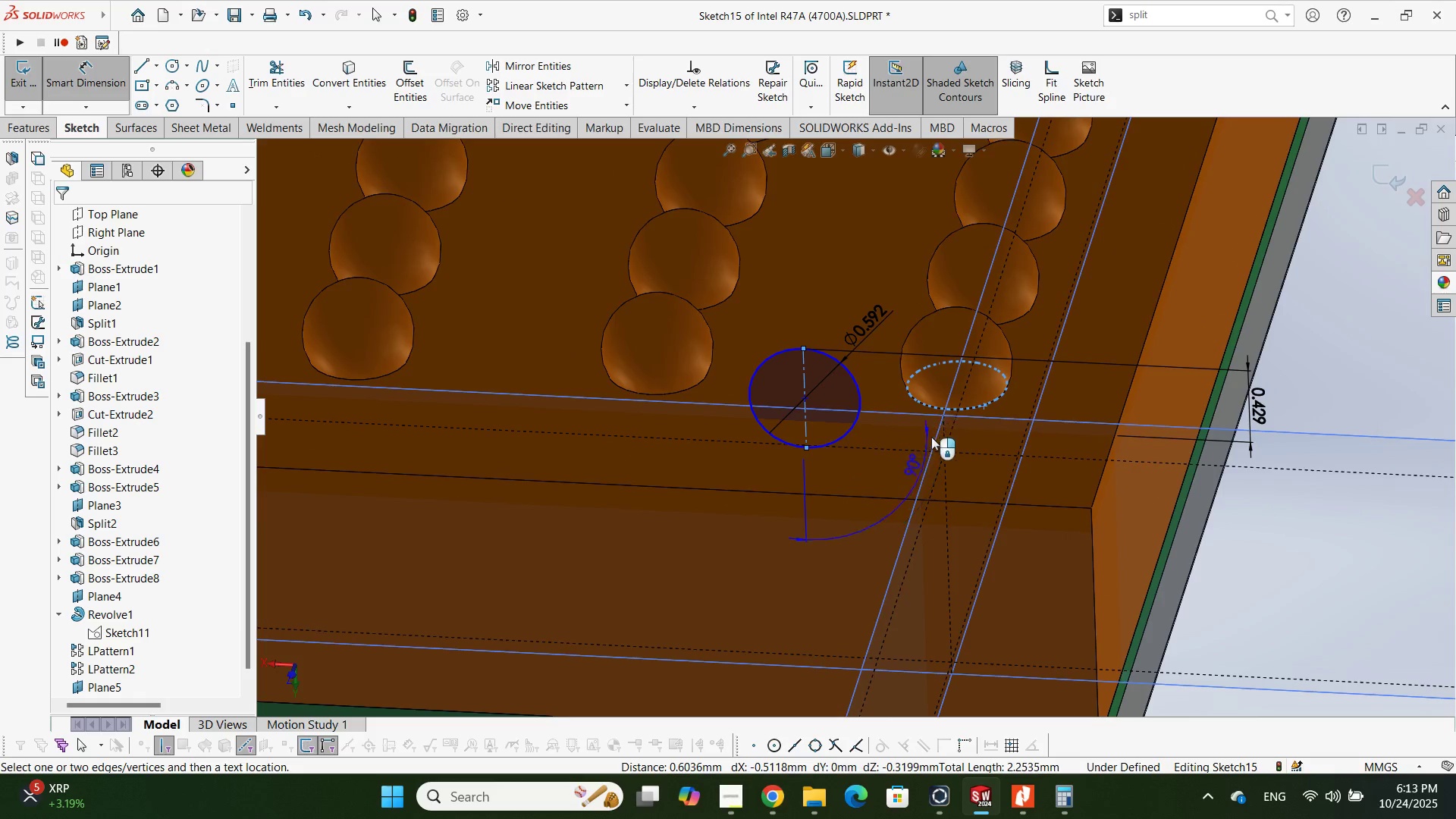 
scroll: coordinate [856, 497], scroll_direction: up, amount: 3.0
 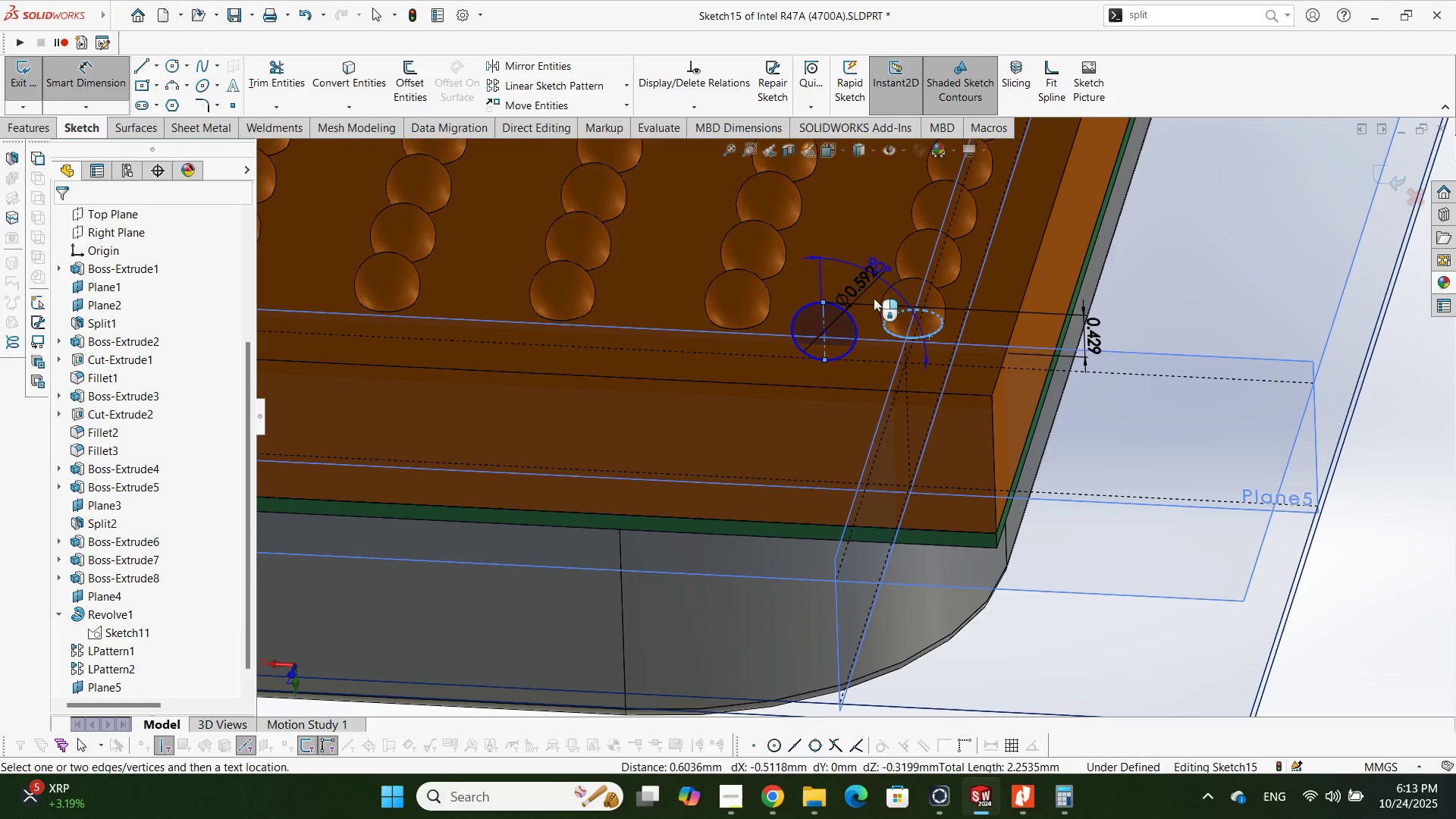 
key(Escape)
 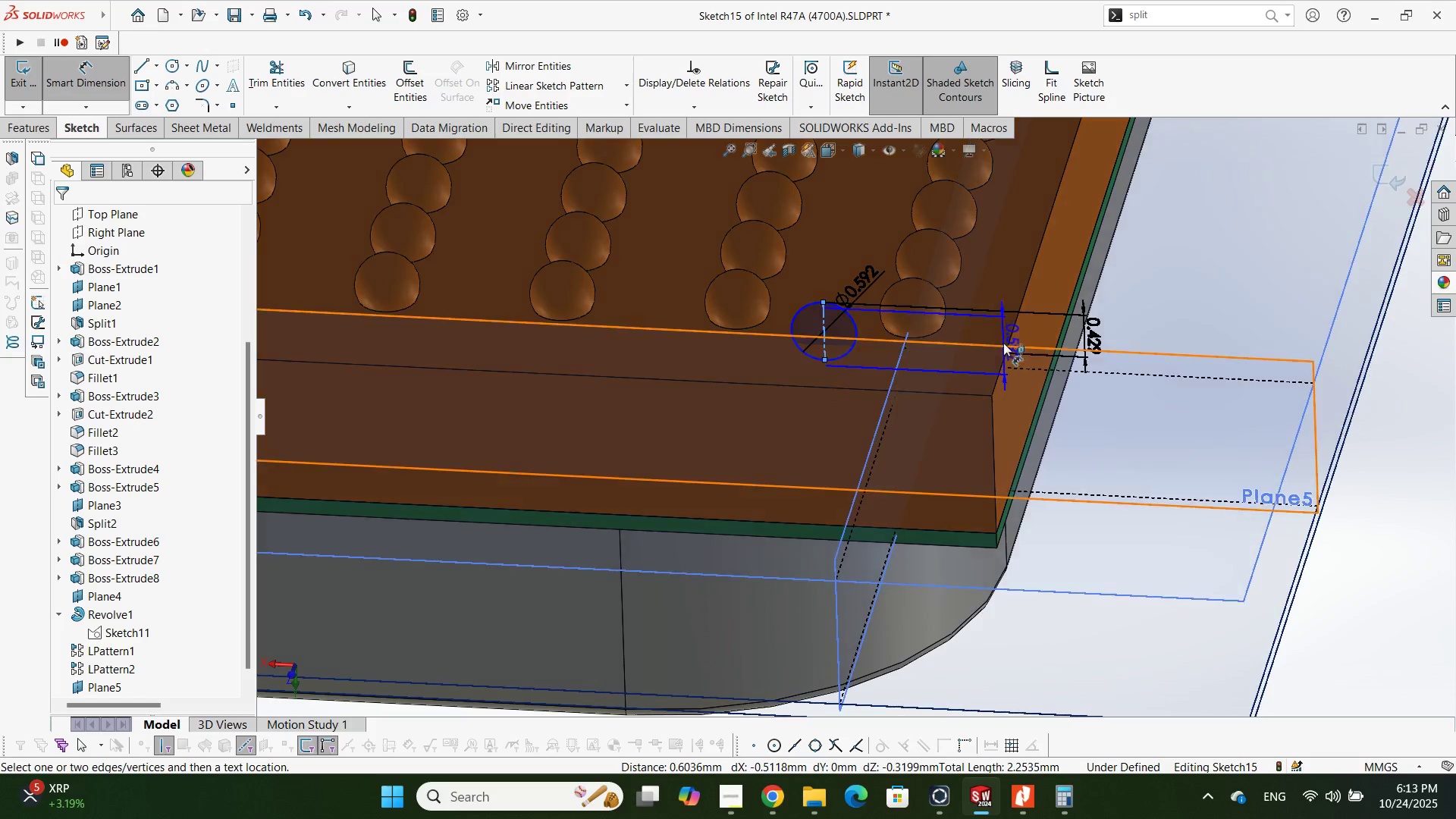 
key(Escape)
 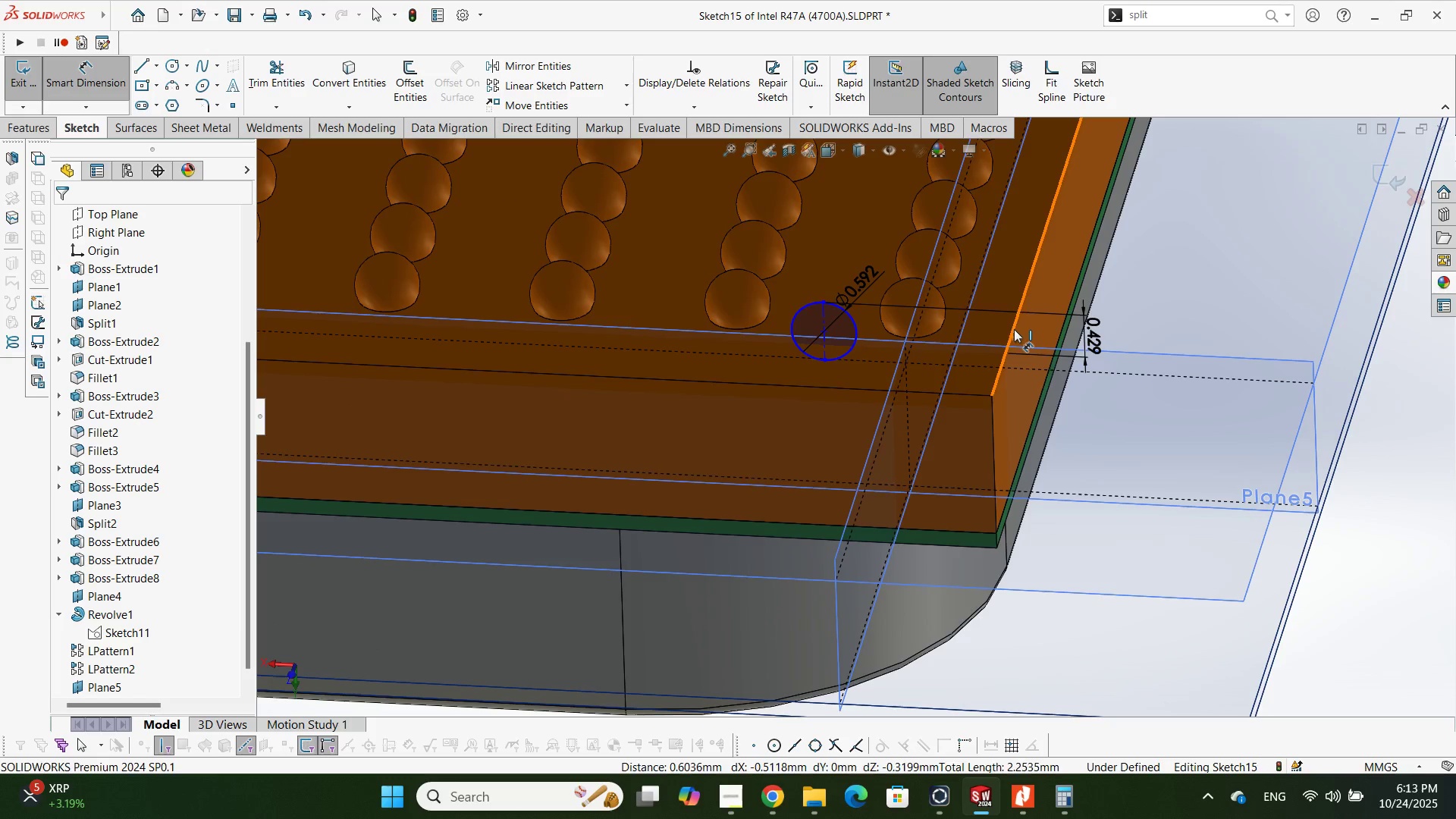 
left_click([1014, 329])
 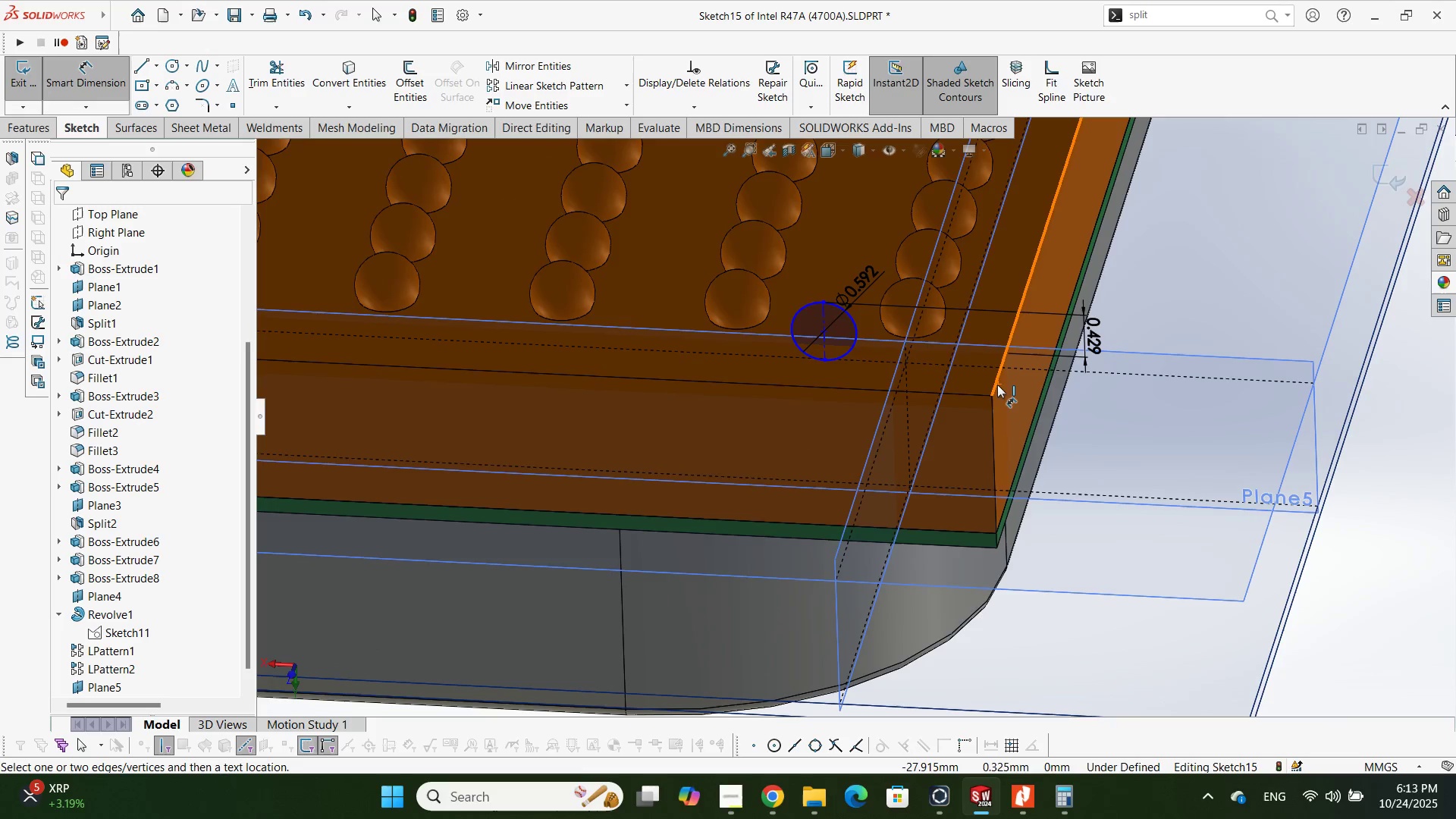 
left_click([996, 384])
 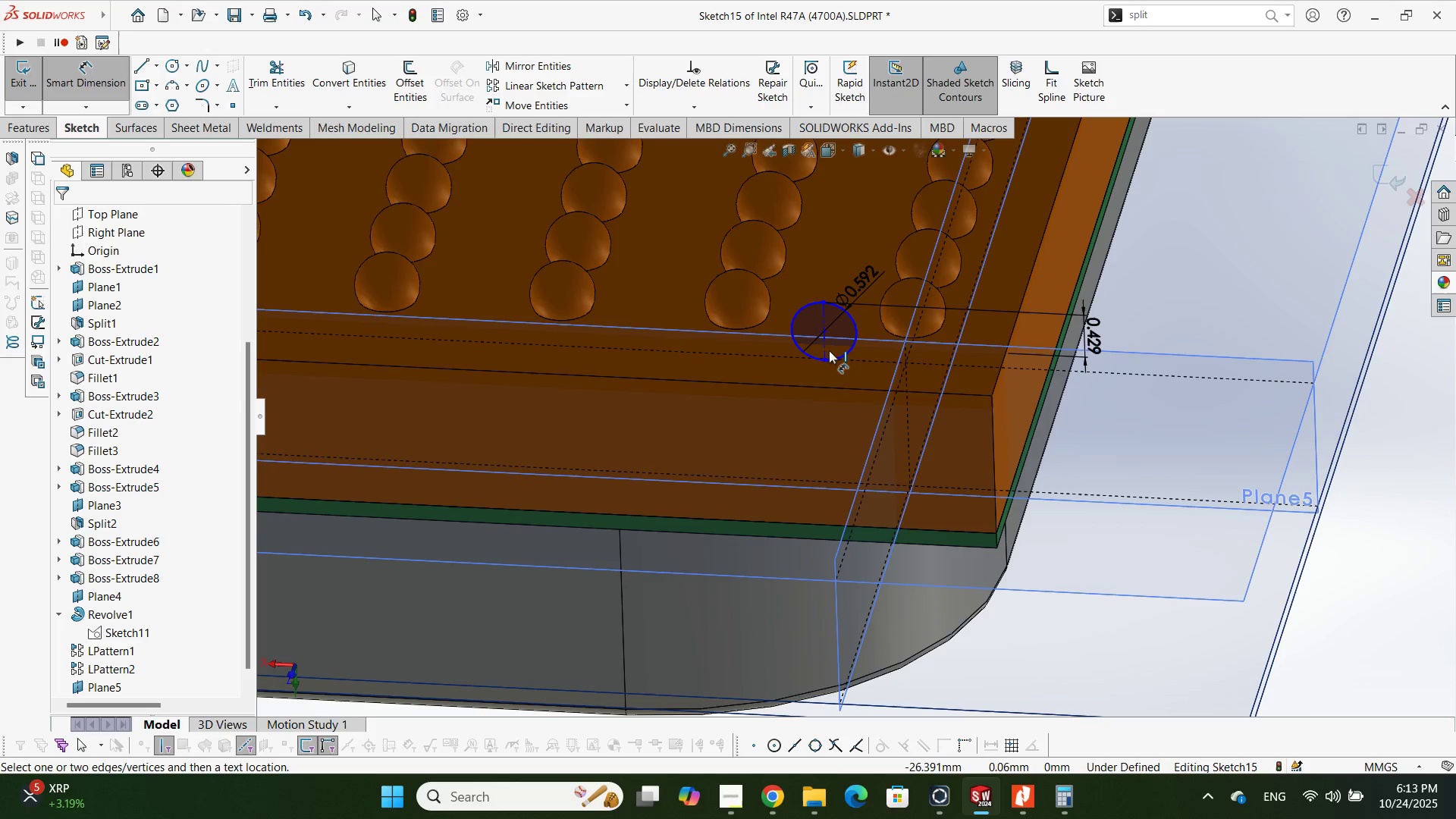 
left_click([825, 350])
 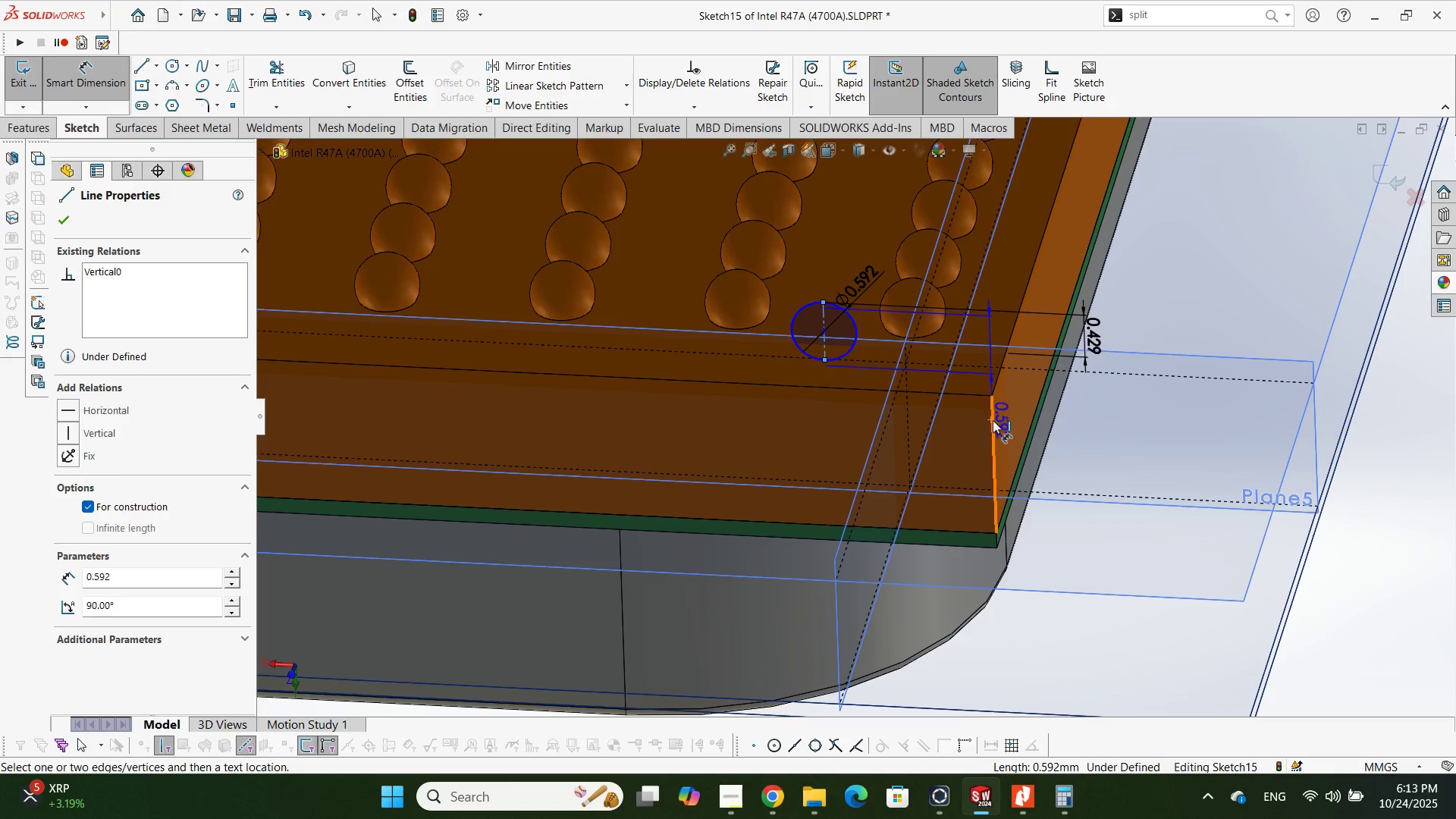 
left_click([996, 420])
 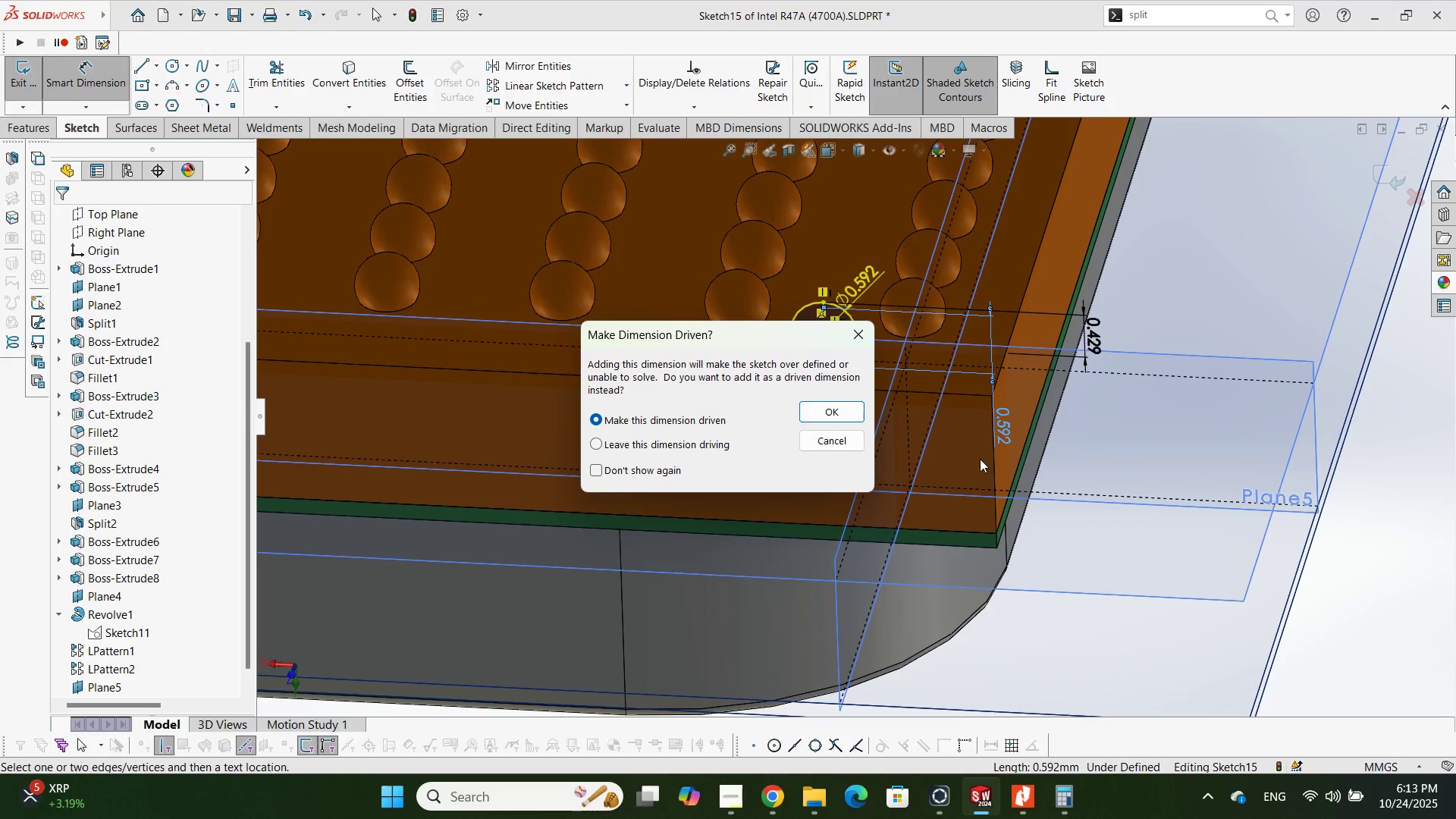 
left_click([991, 421])
 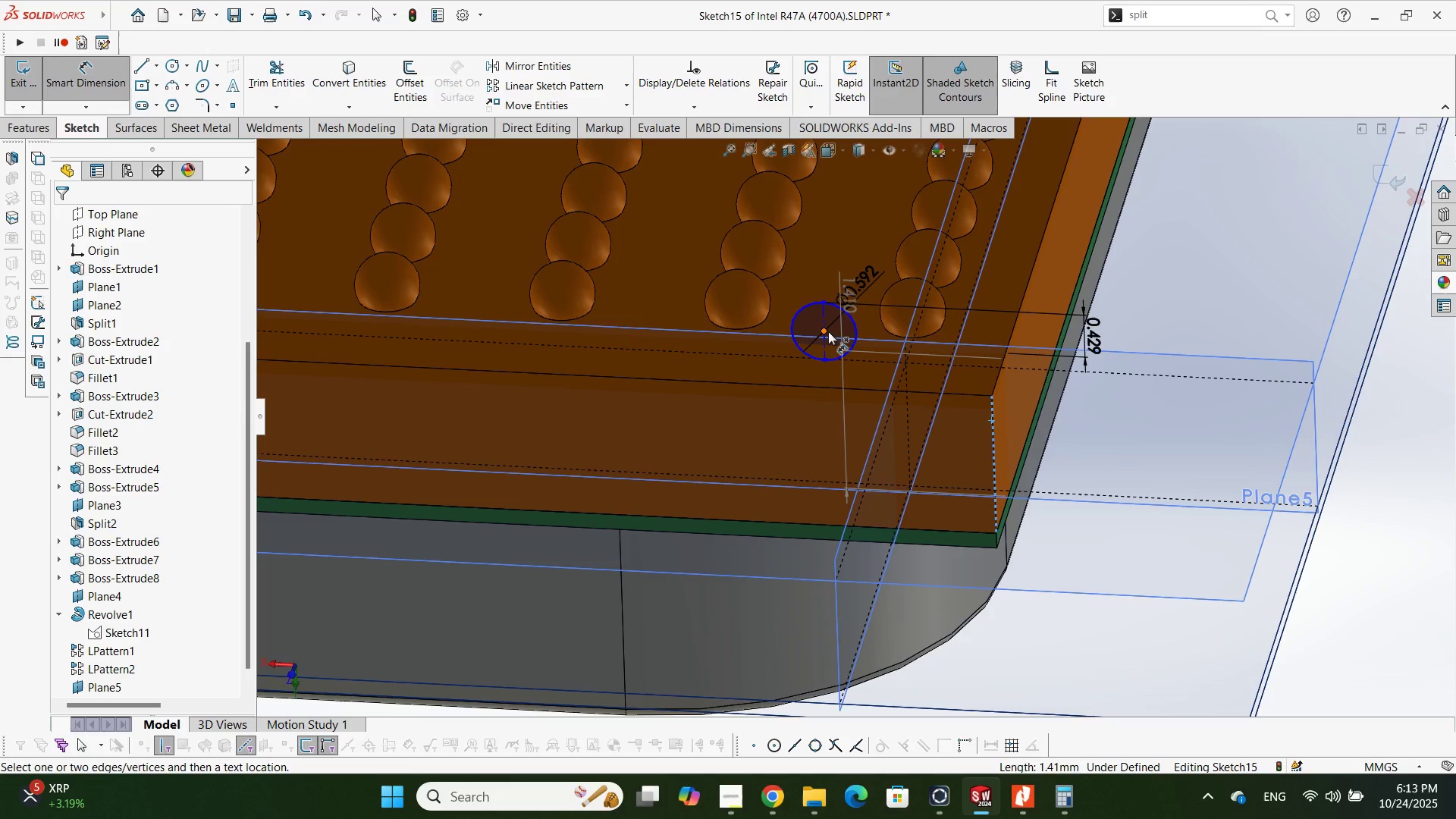 
left_click([826, 334])
 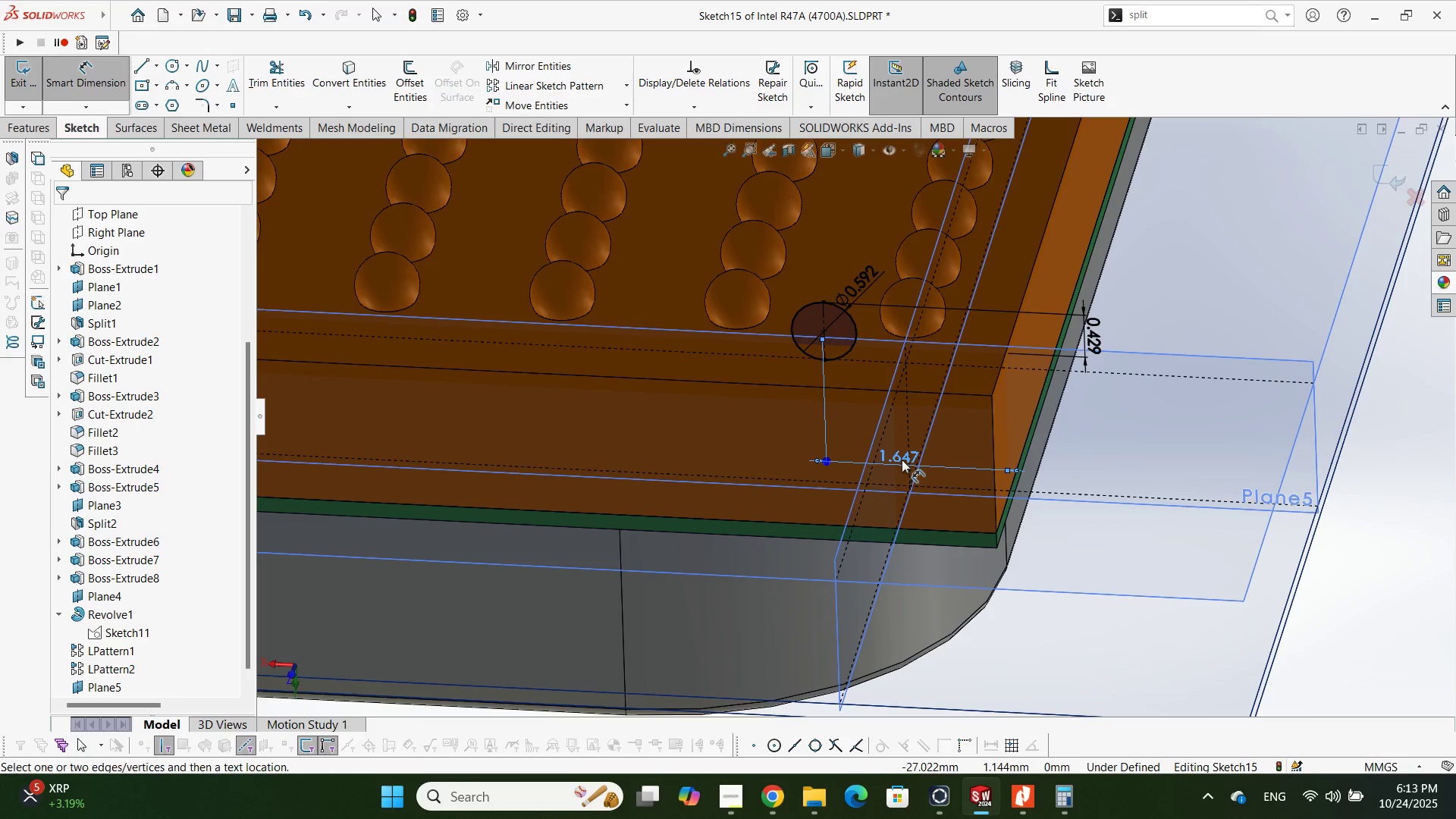 
double_click([902, 460])
 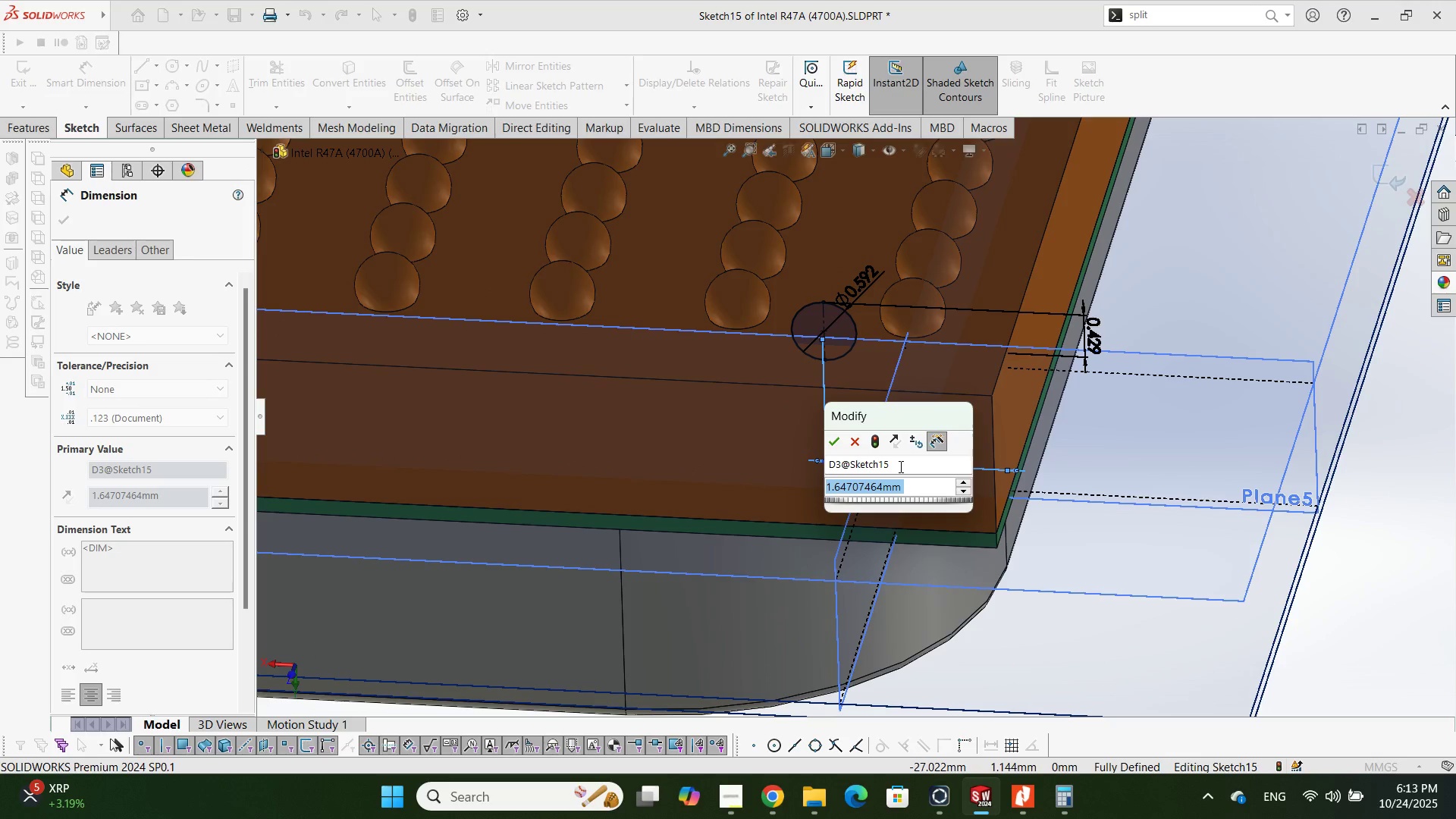 
key(Numpad9)
 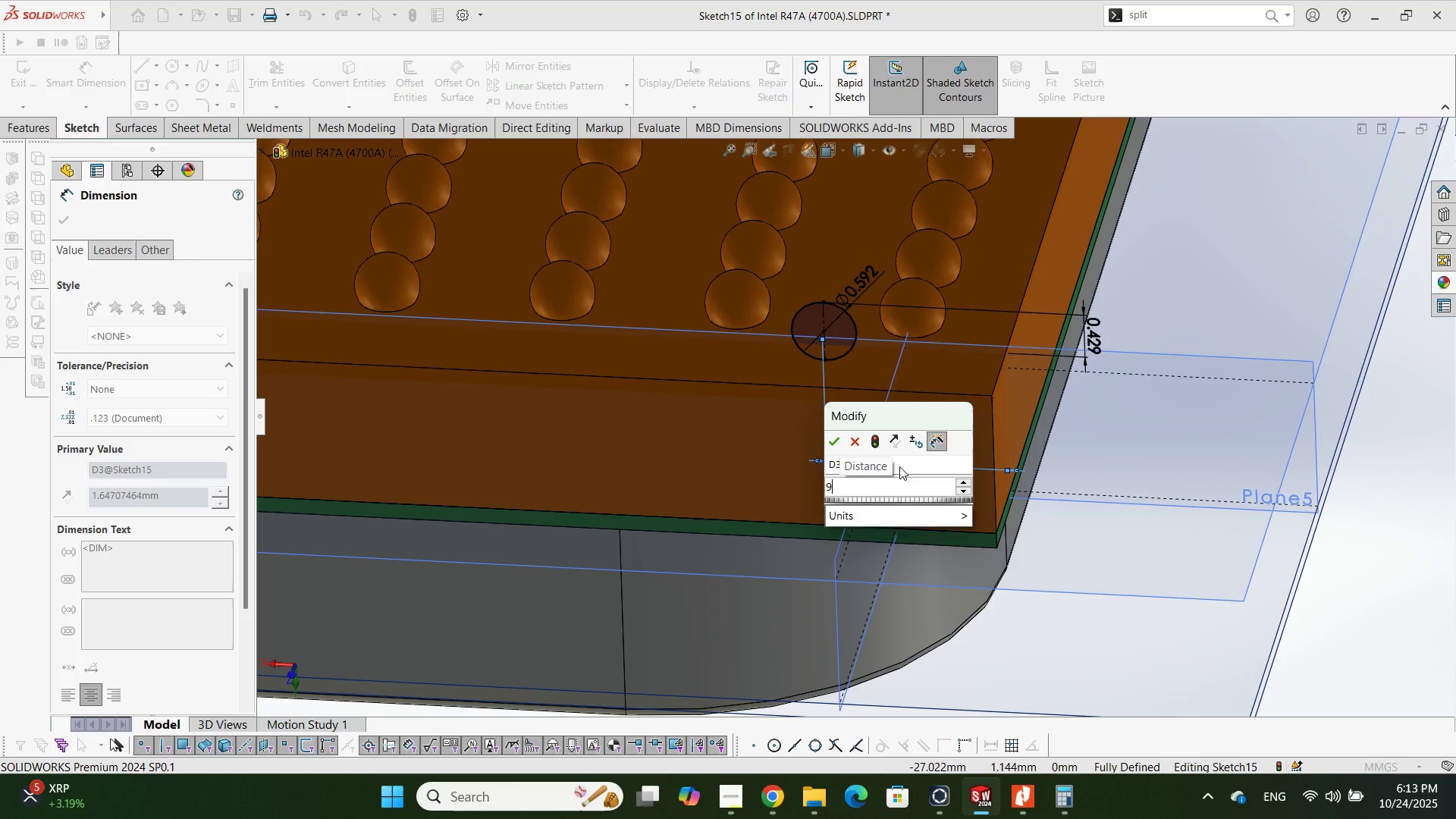 
key(NumpadDecimal)
 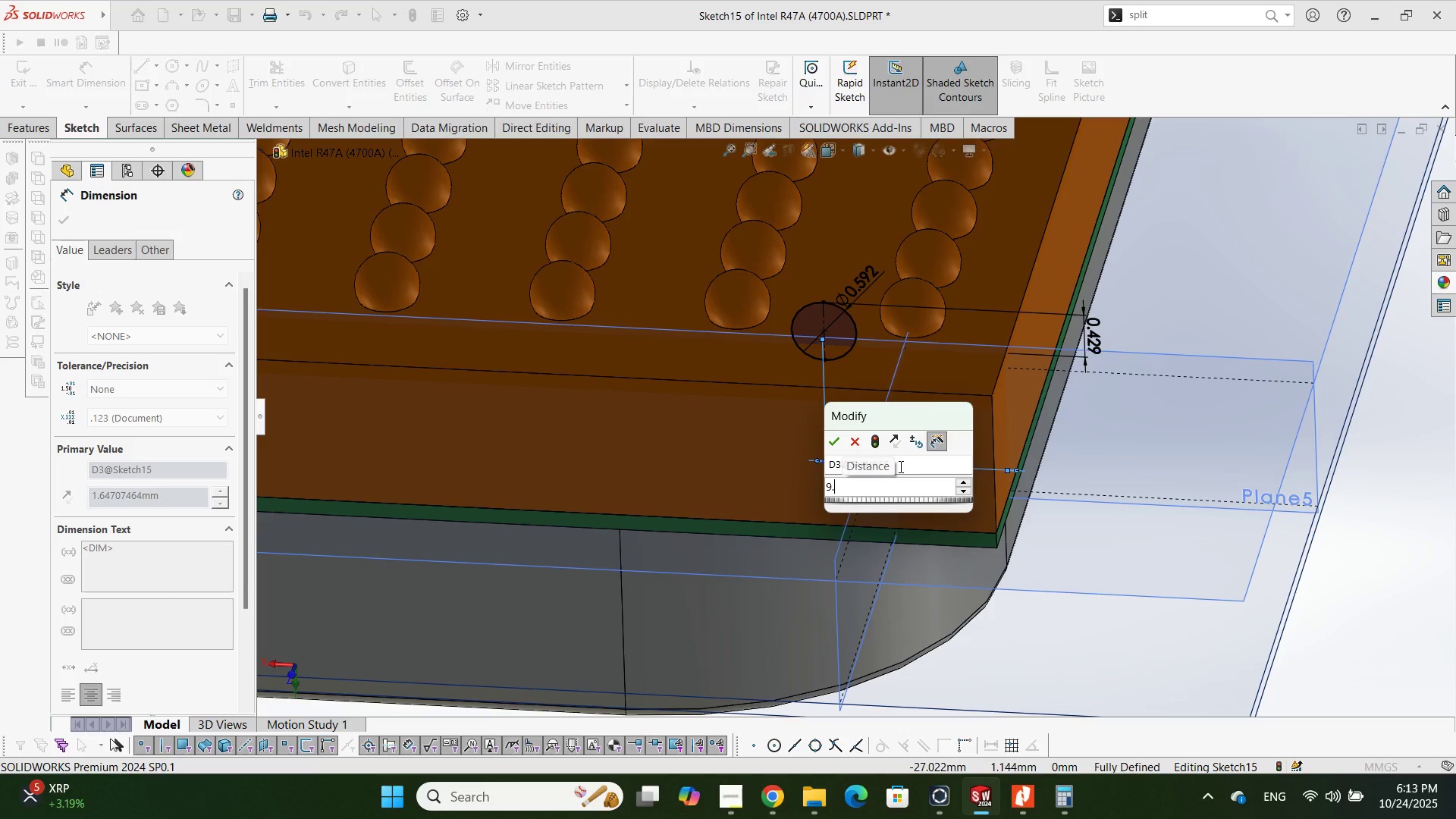 
key(Numpad1)
 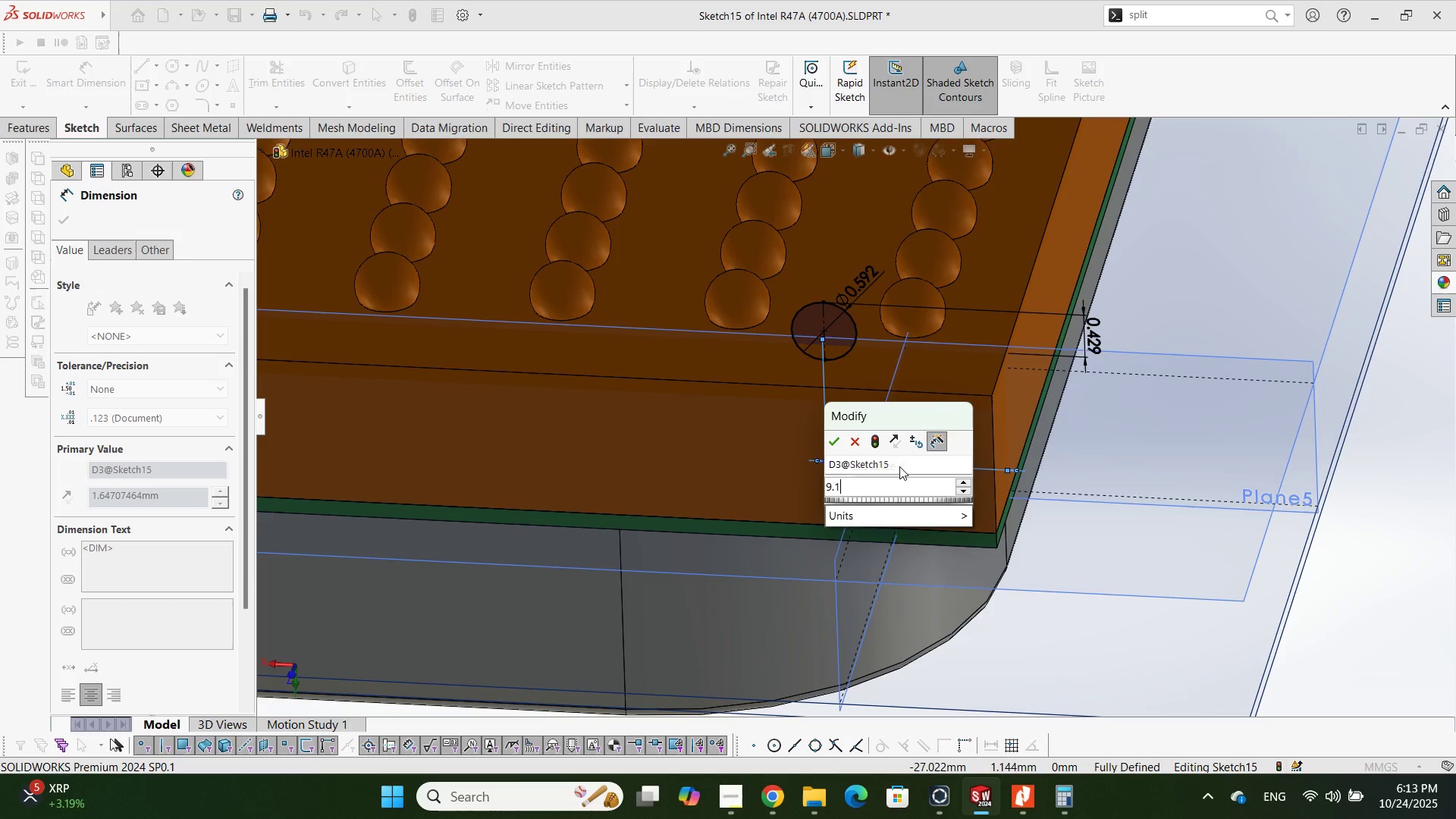 
key(Numpad1)
 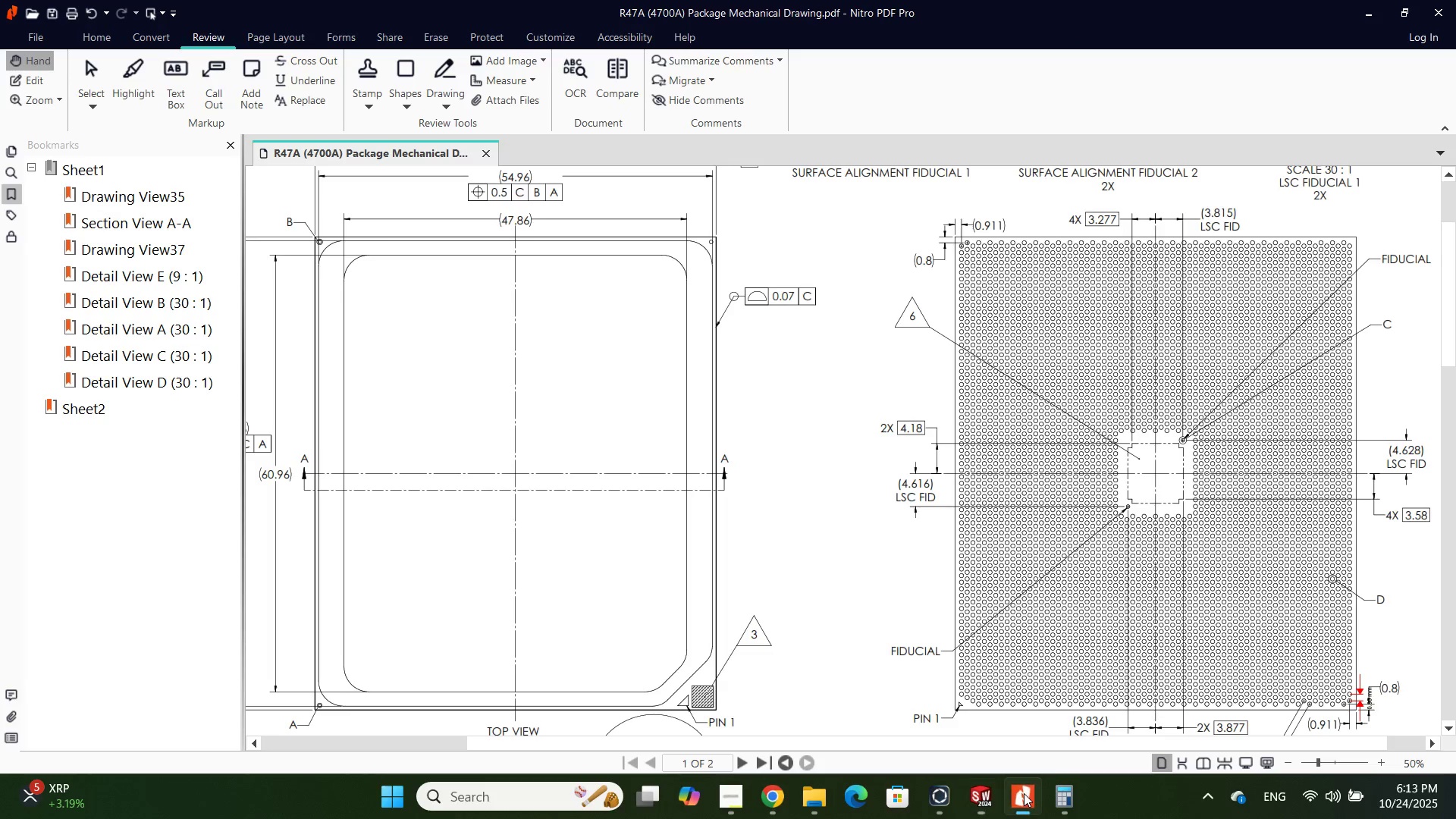 
scroll: coordinate [1018, 554], scroll_direction: down, amount: 1.0
 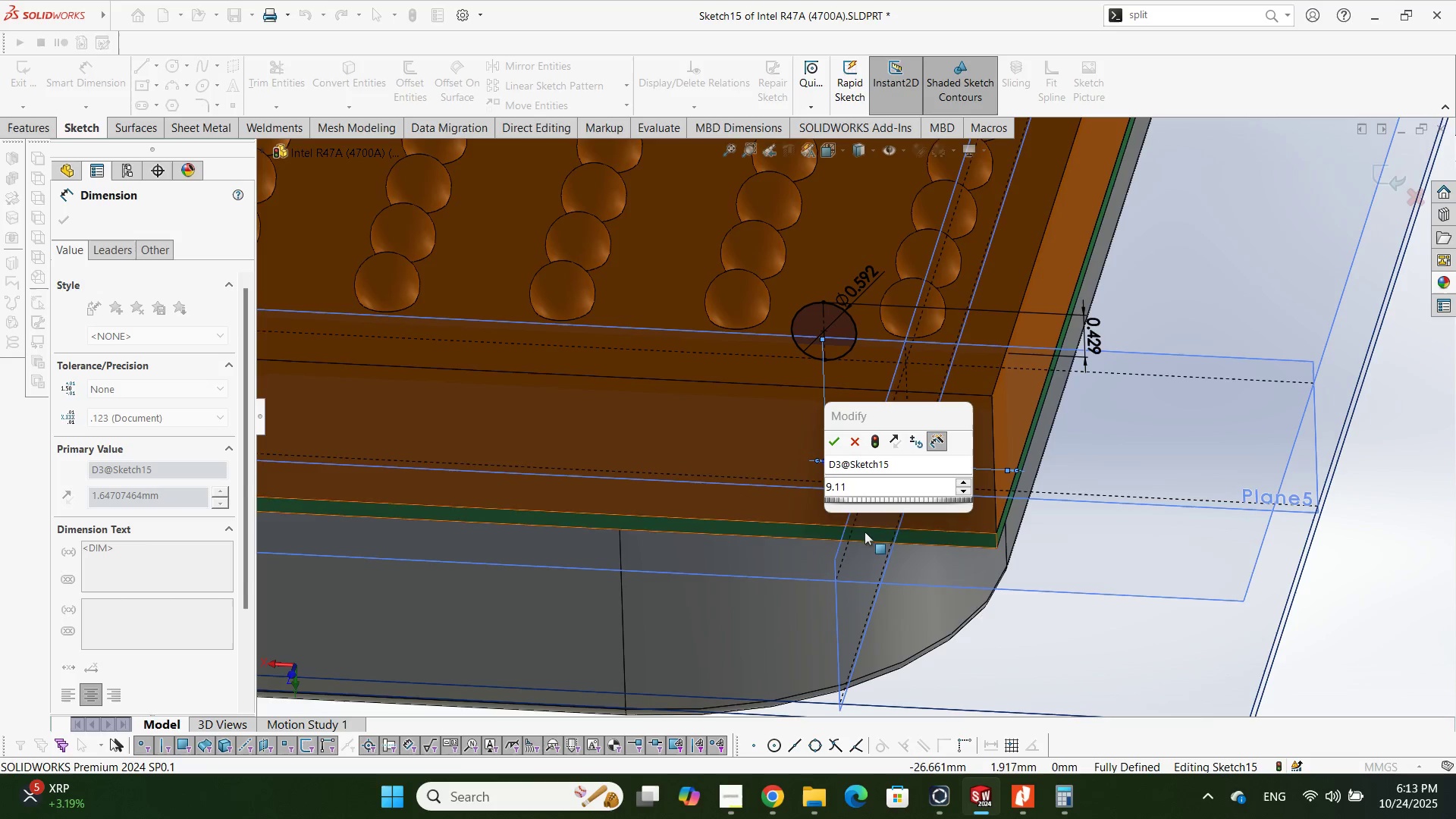 
double_click([855, 491])
 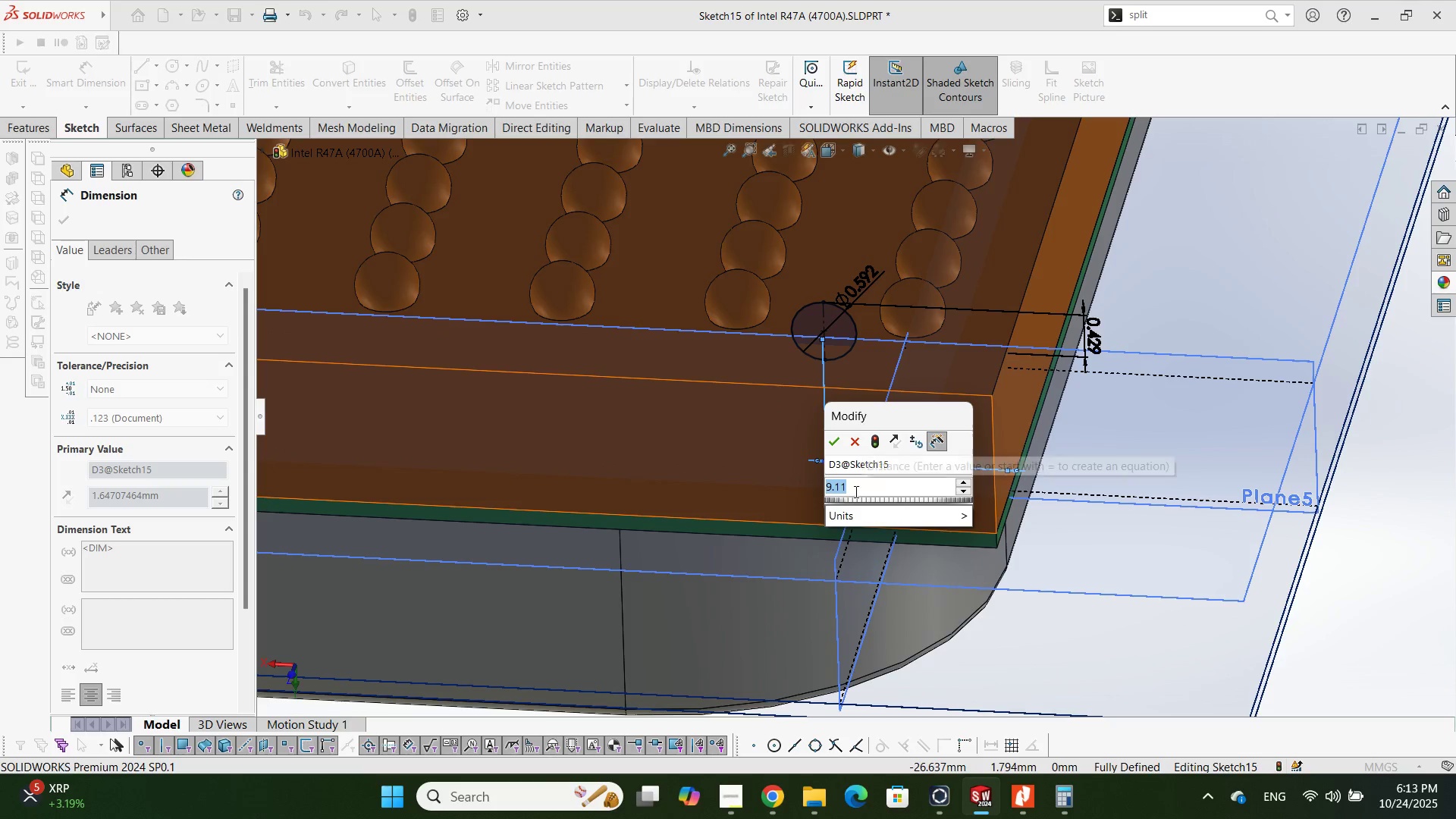 
key(Numpad0)
 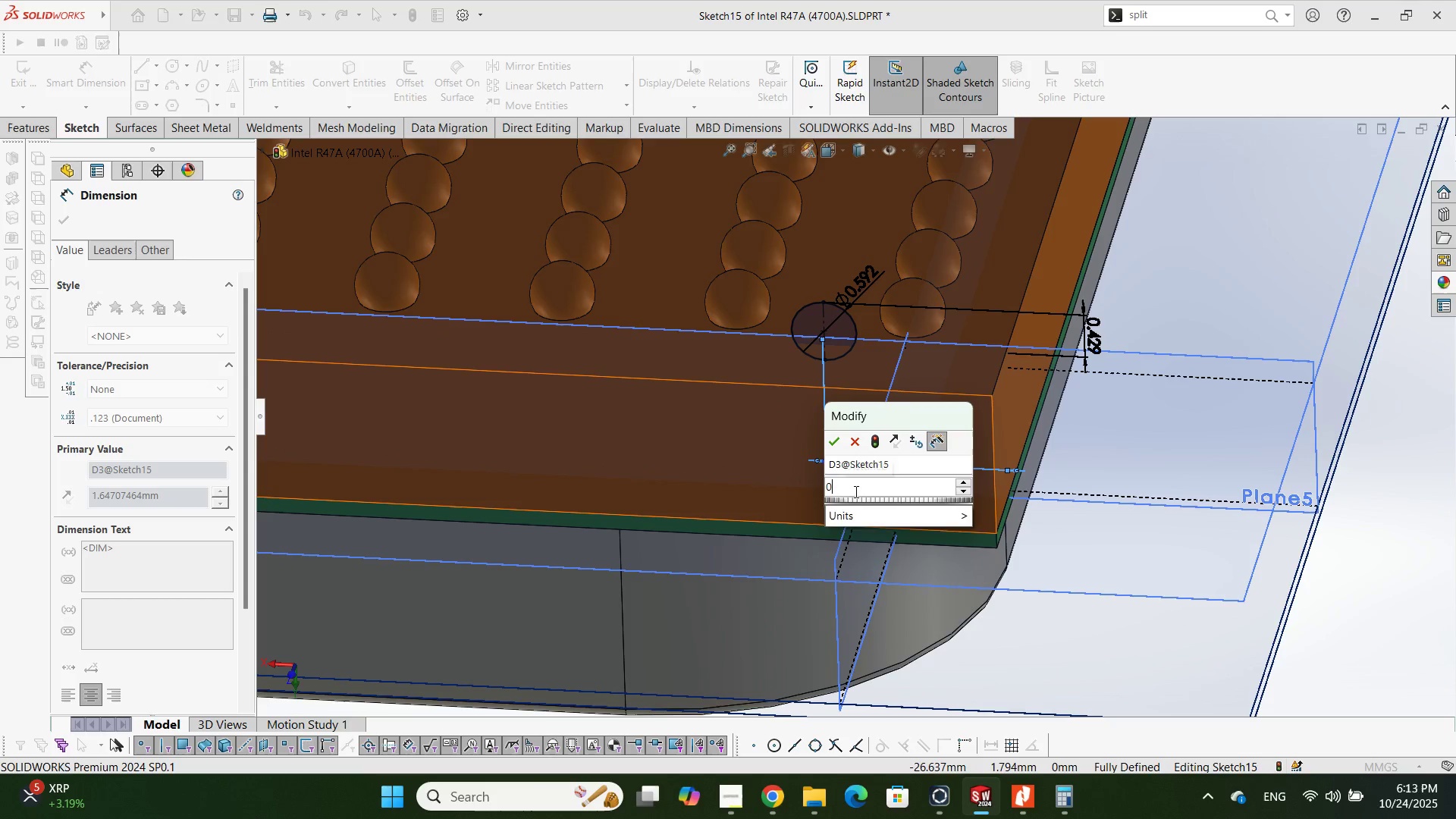 
key(NumpadDecimal)
 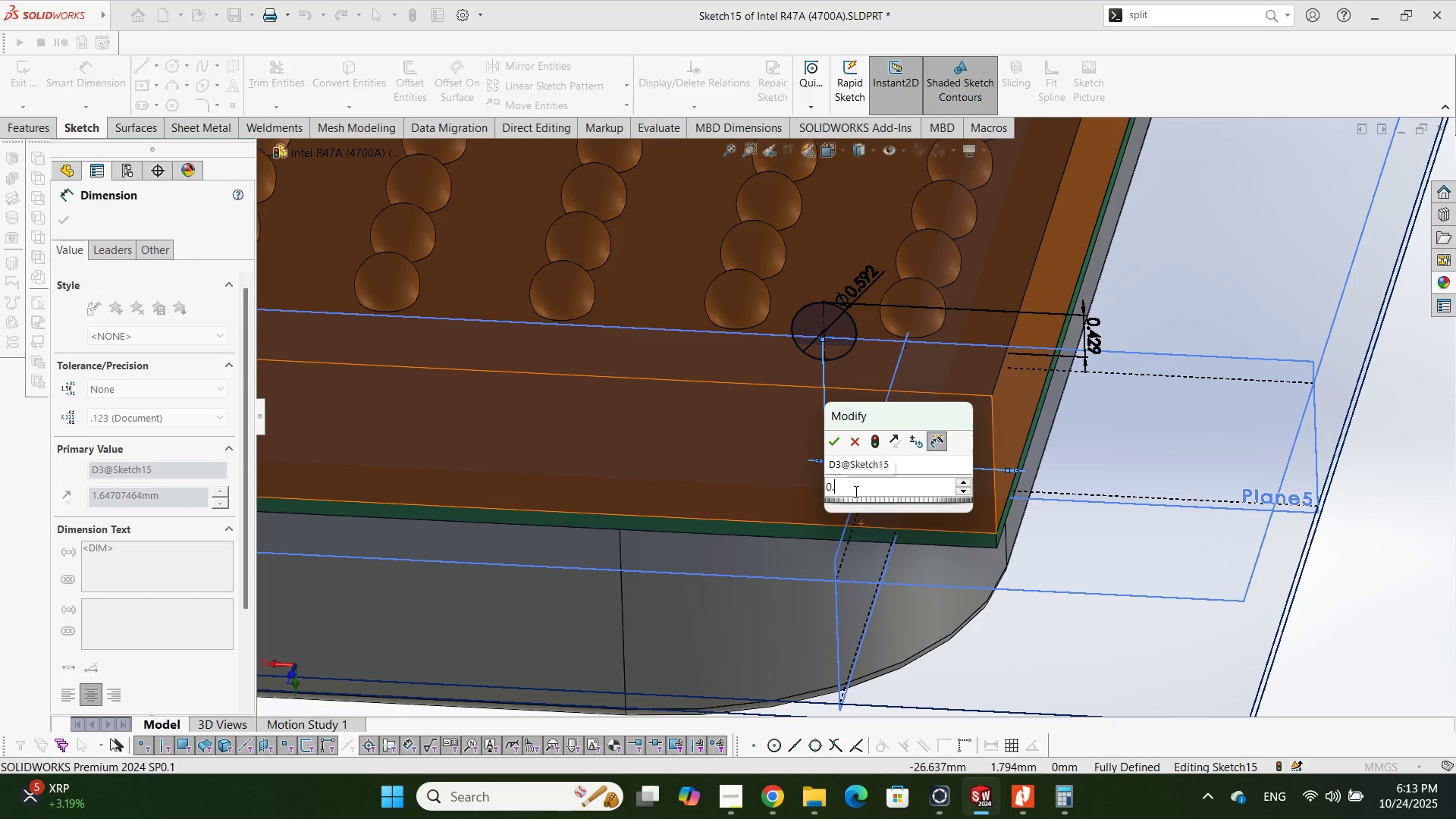 
key(Numpad9)
 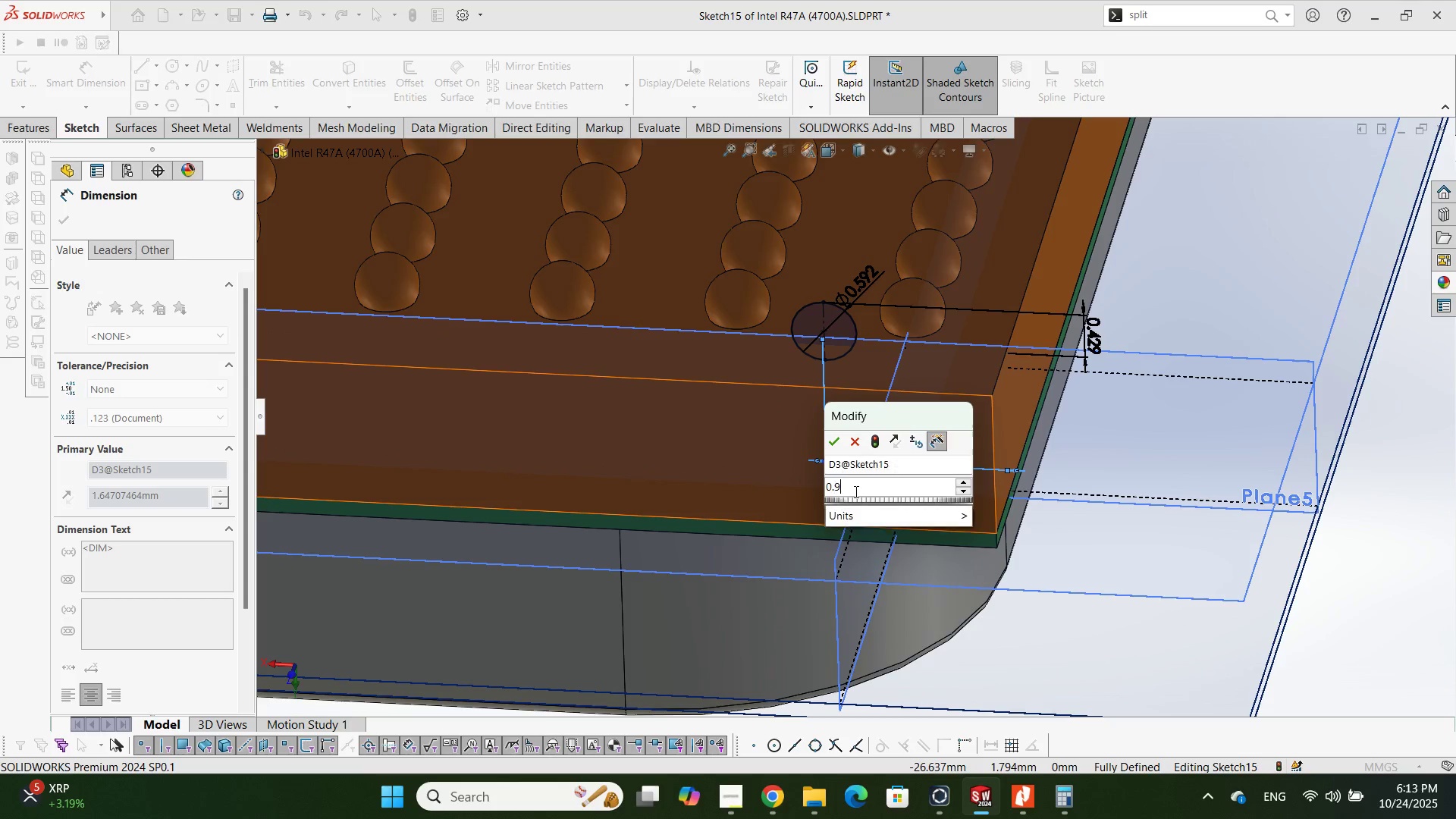 
key(Numpad1)
 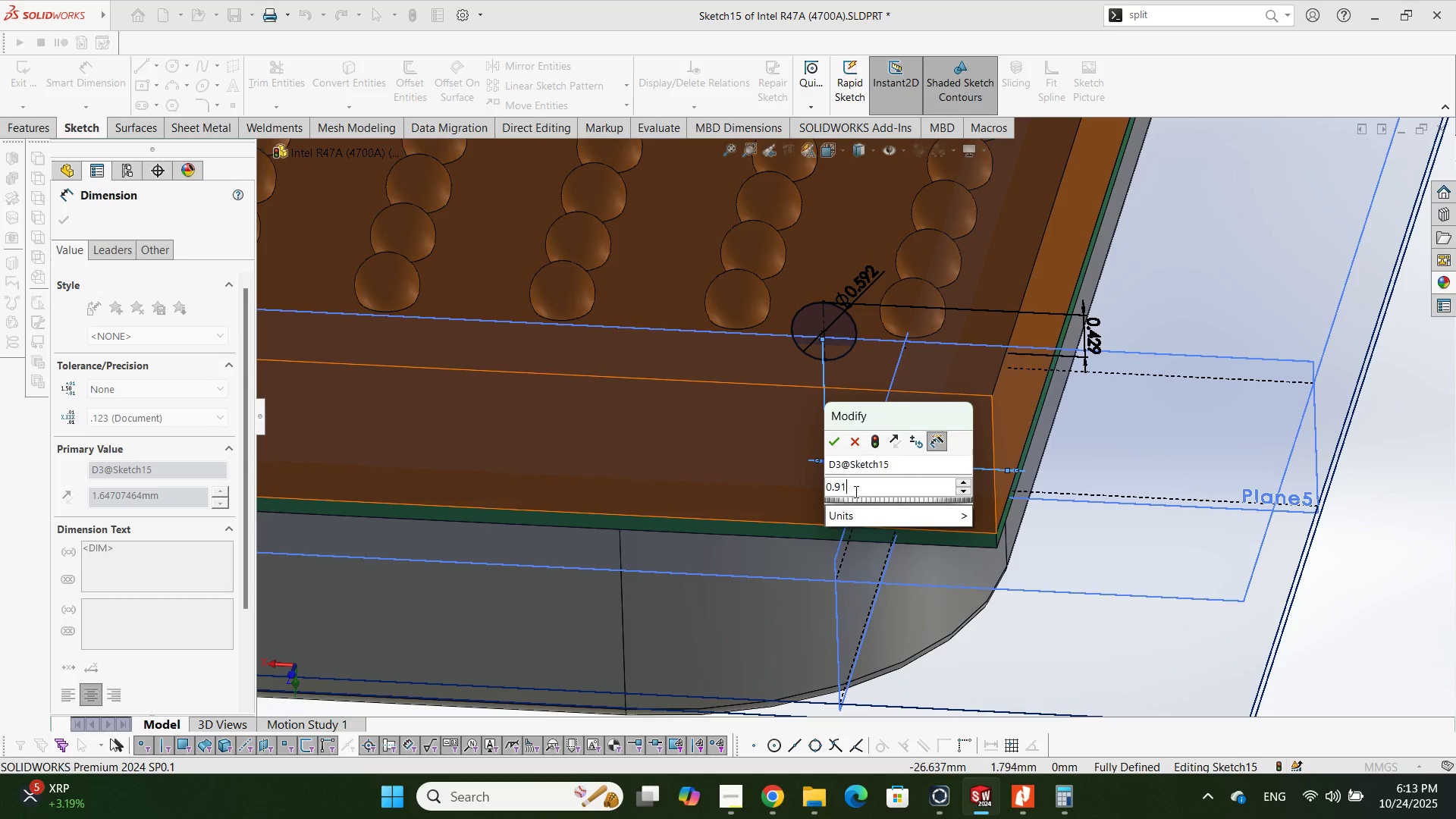 
key(Numpad1)
 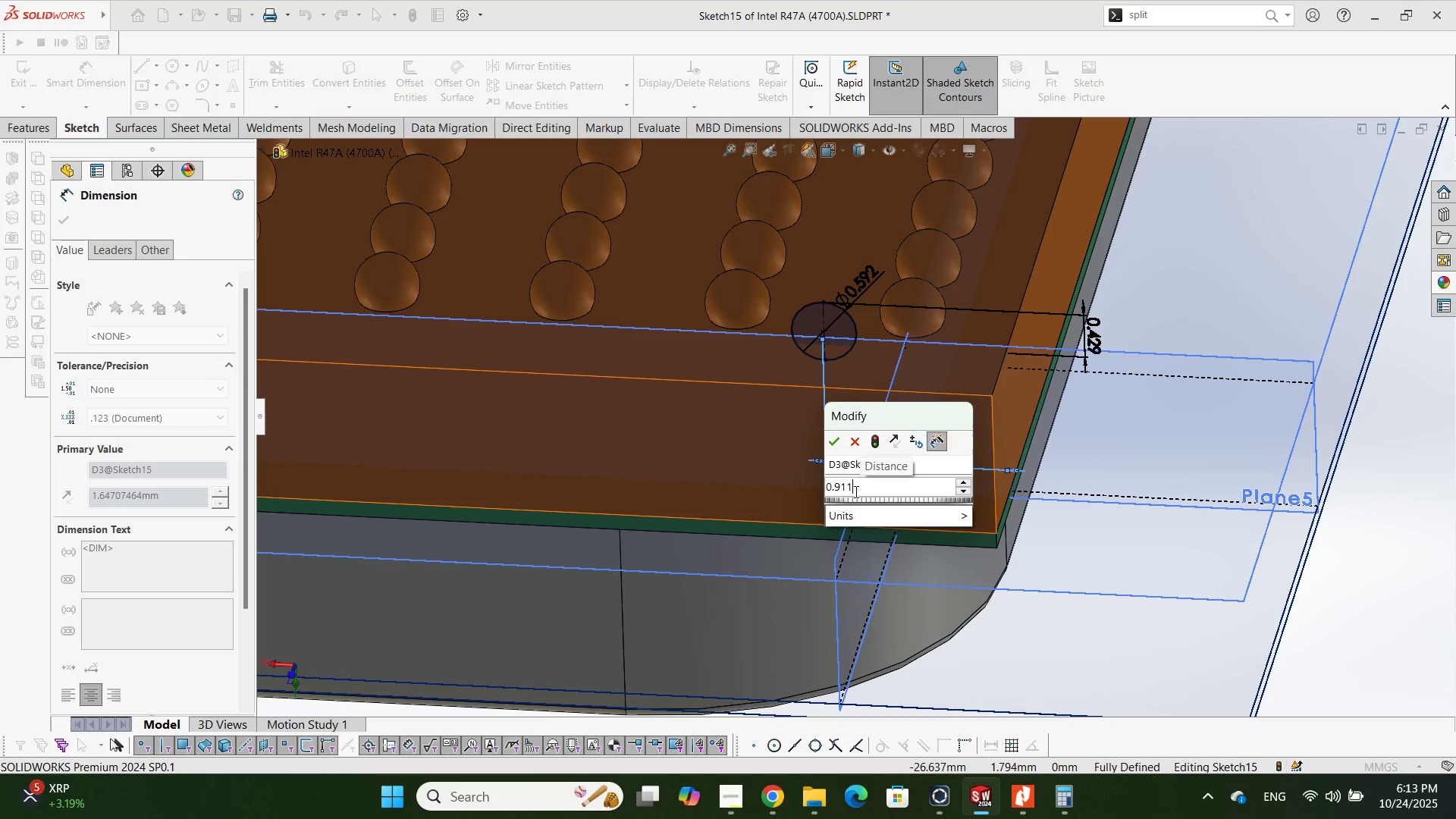 
key(Shift+ShiftRight)
 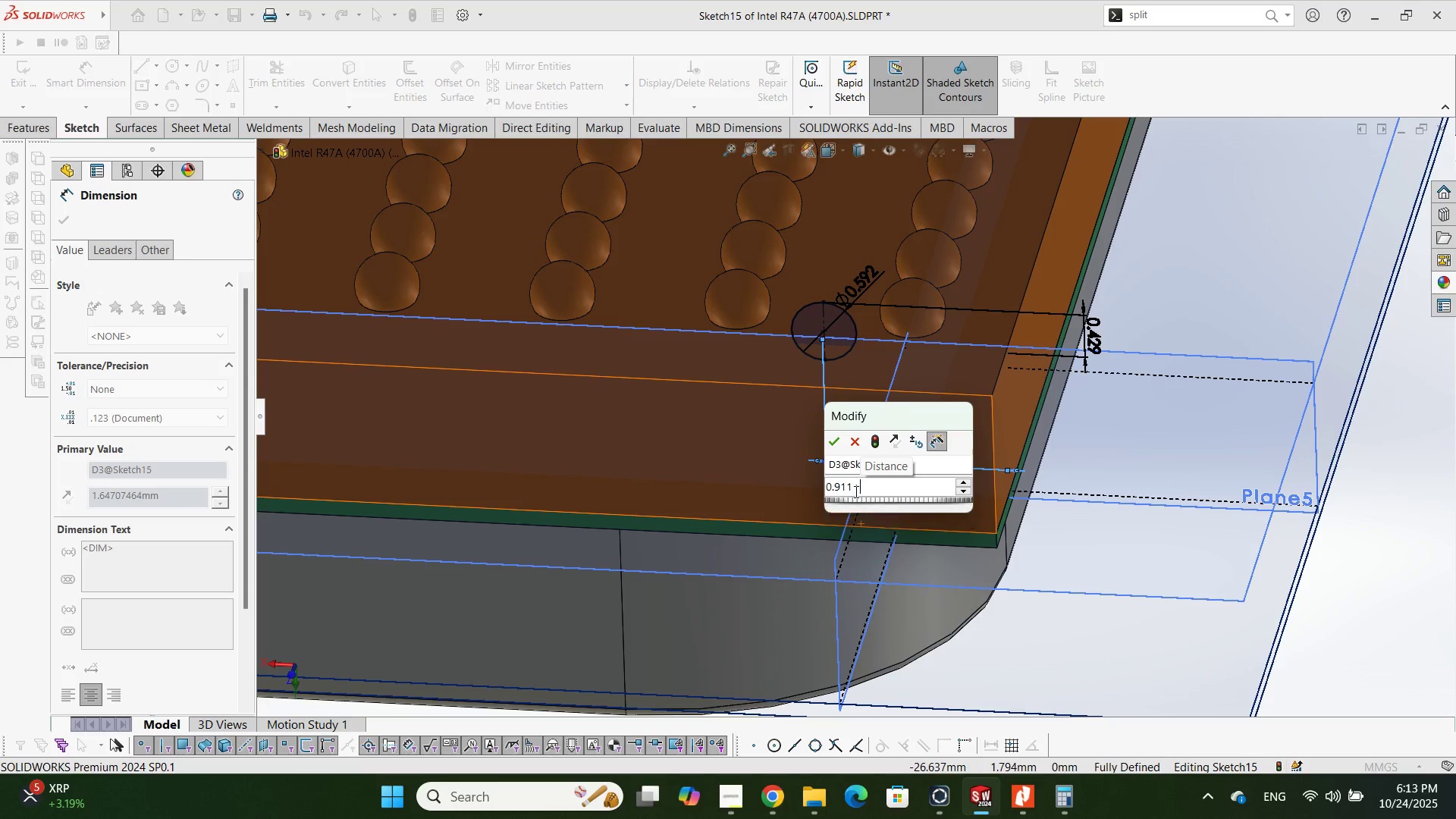 
key(Shift+Equal)
 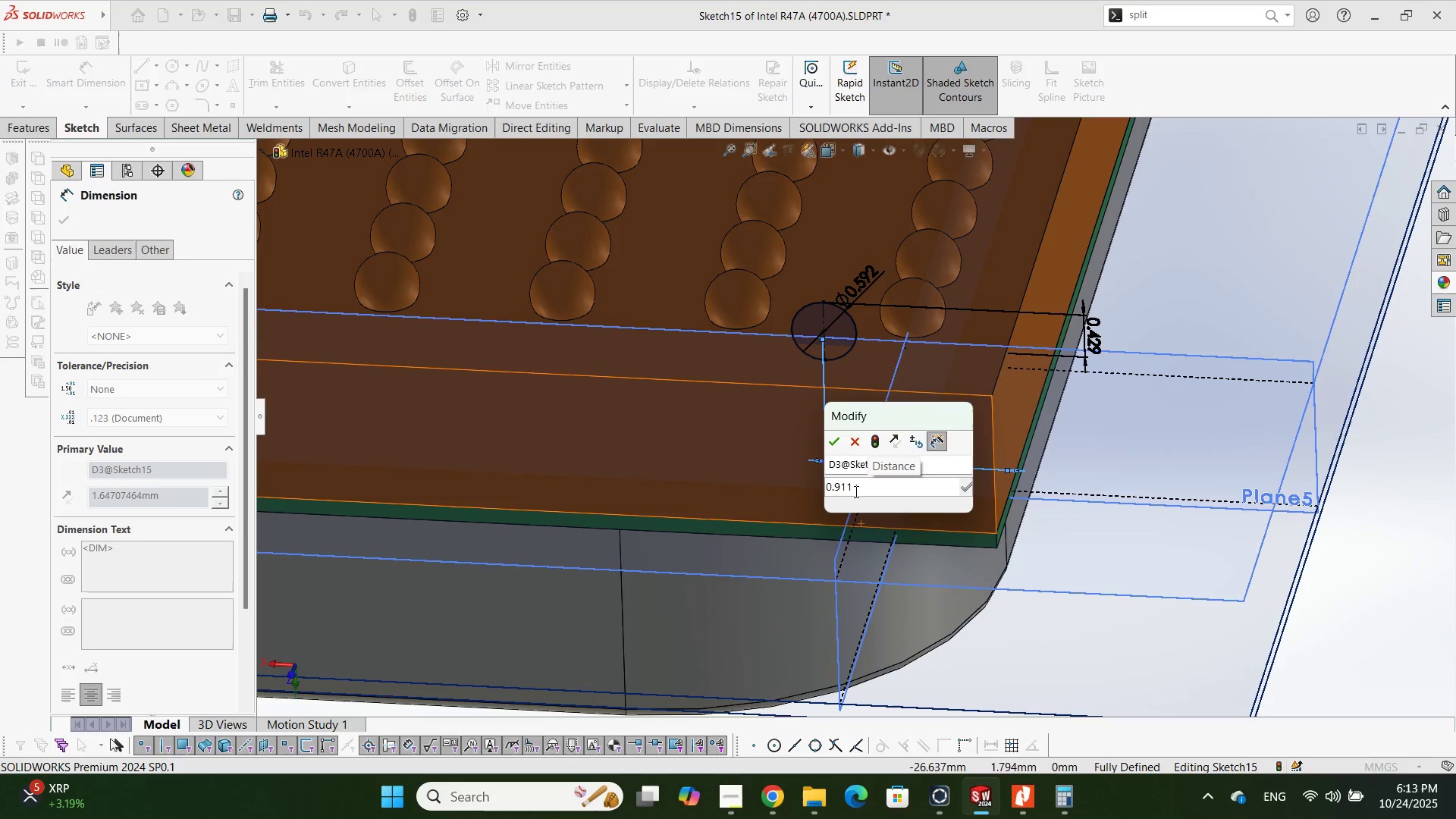 
key(Control+V)
 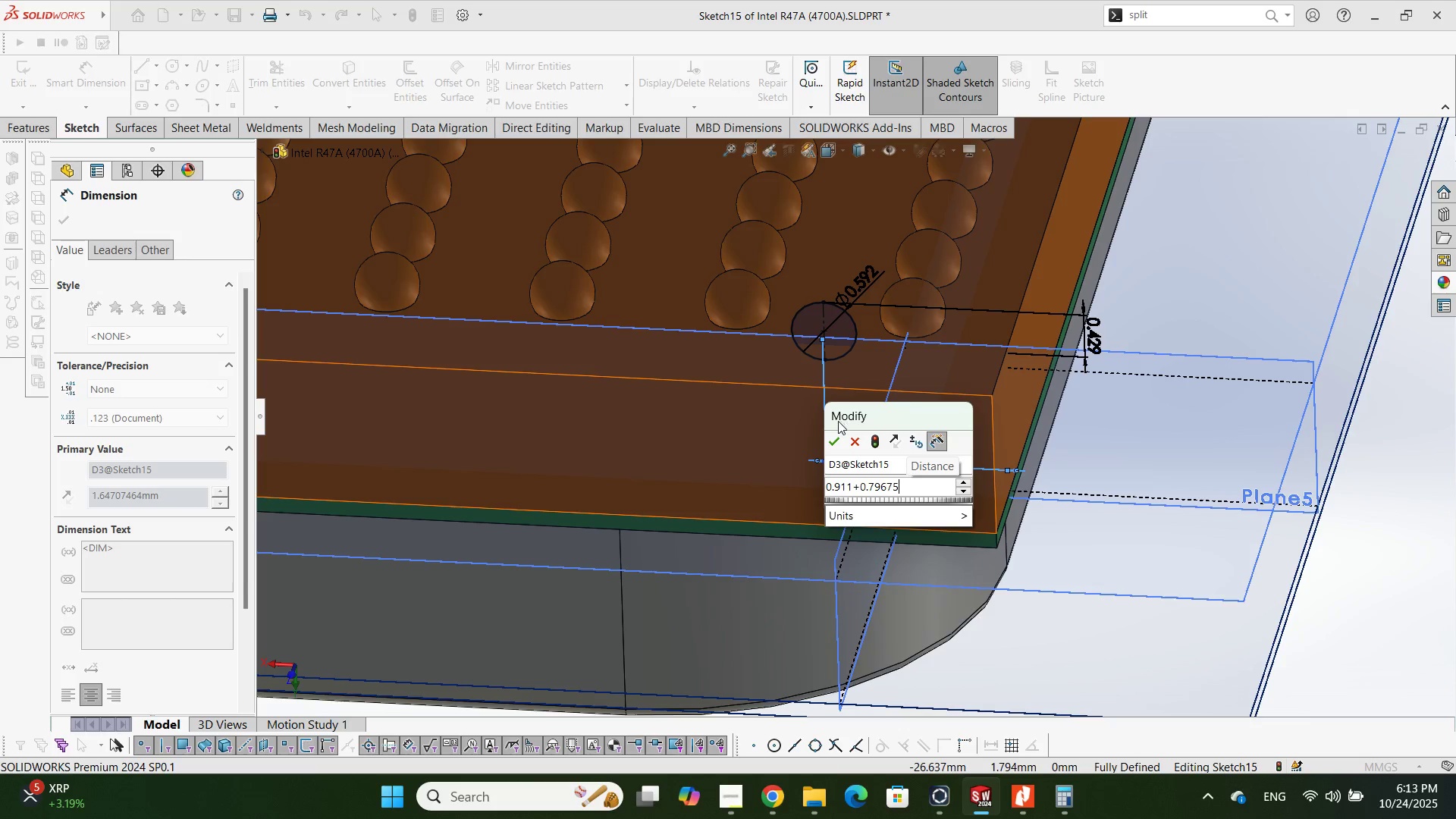 
left_click([834, 435])
 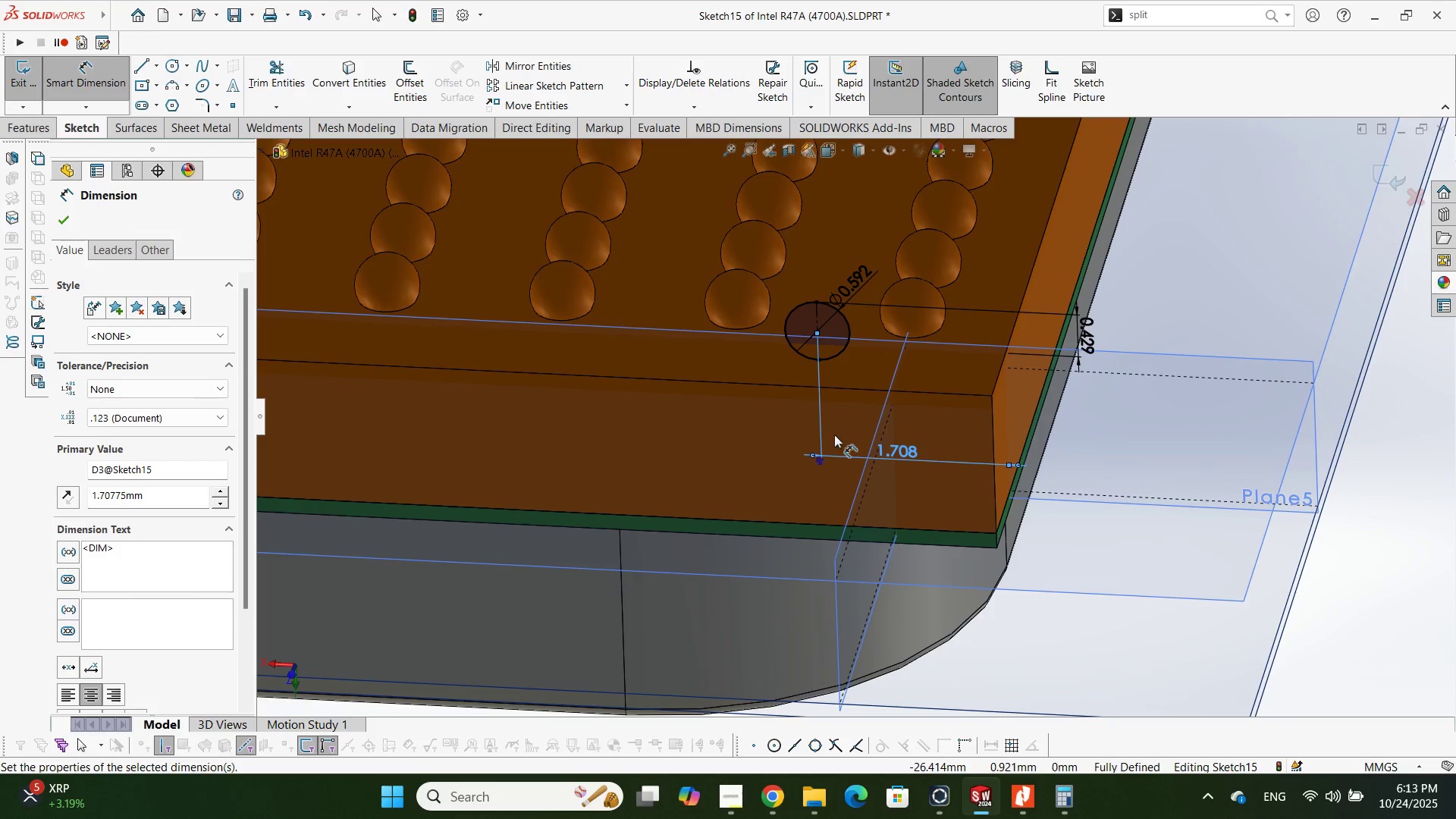 
scroll: coordinate [831, 436], scroll_direction: up, amount: 2.0
 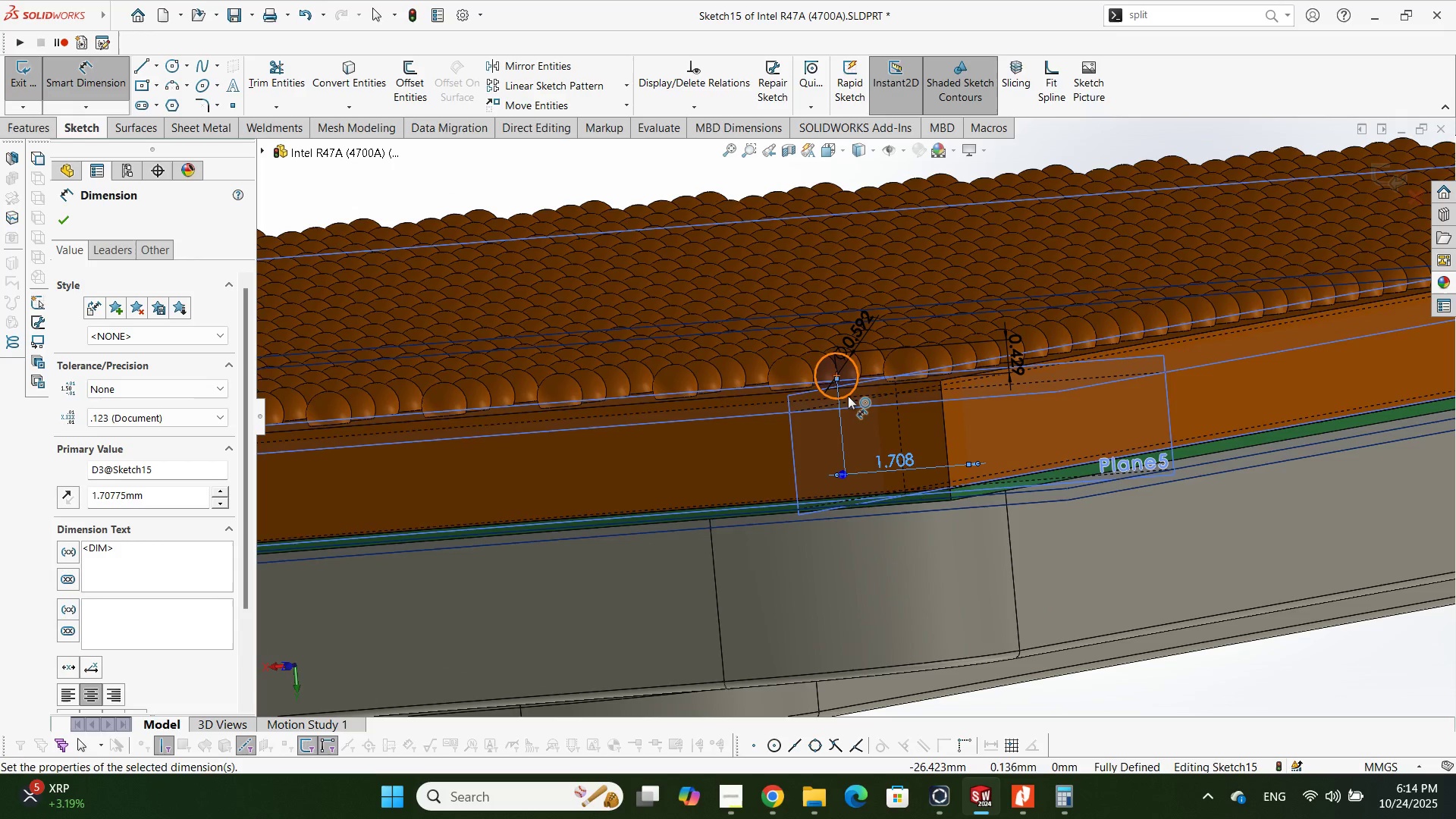 
wait(6.26)
 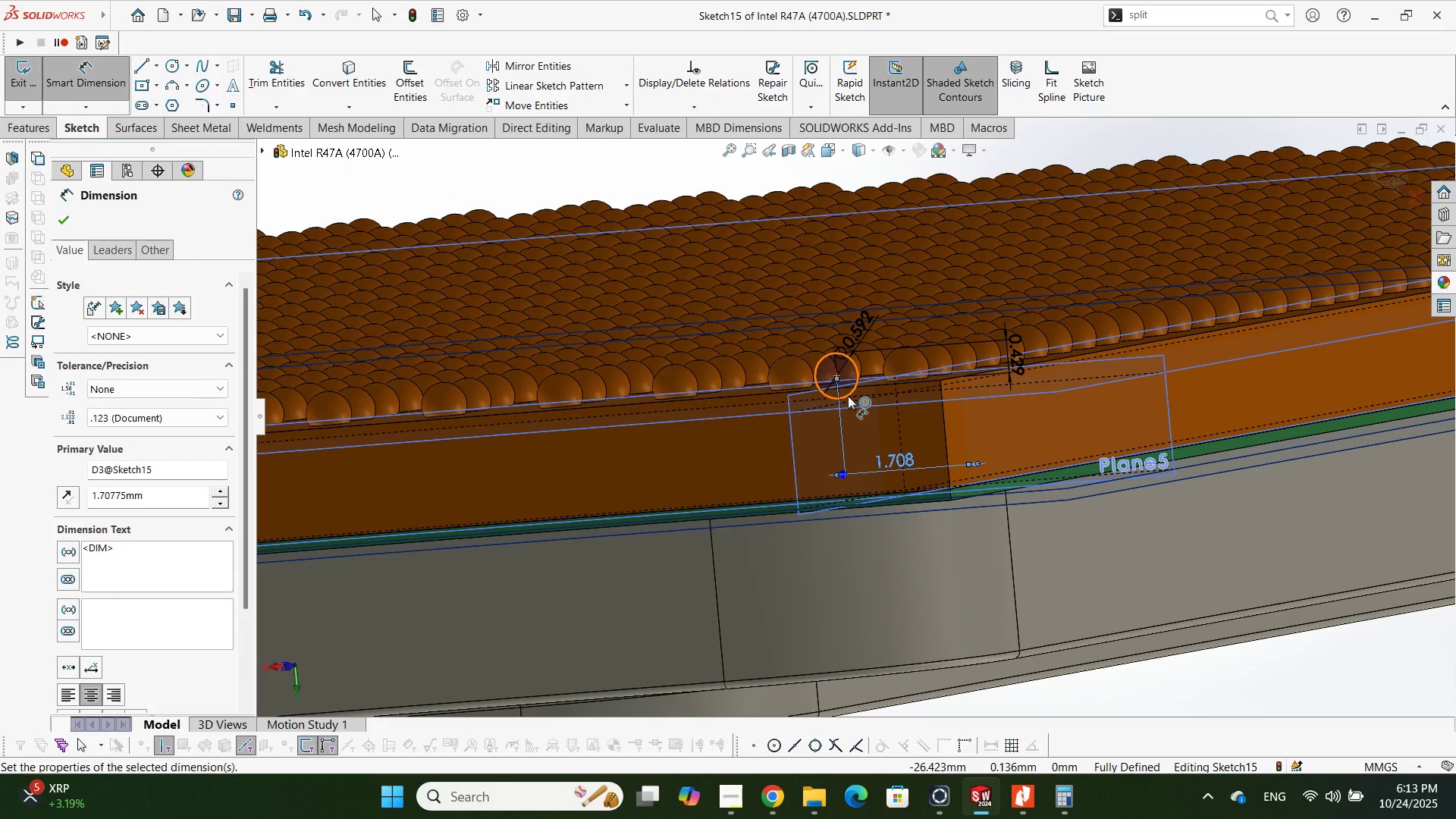 
left_click([1032, 806])
 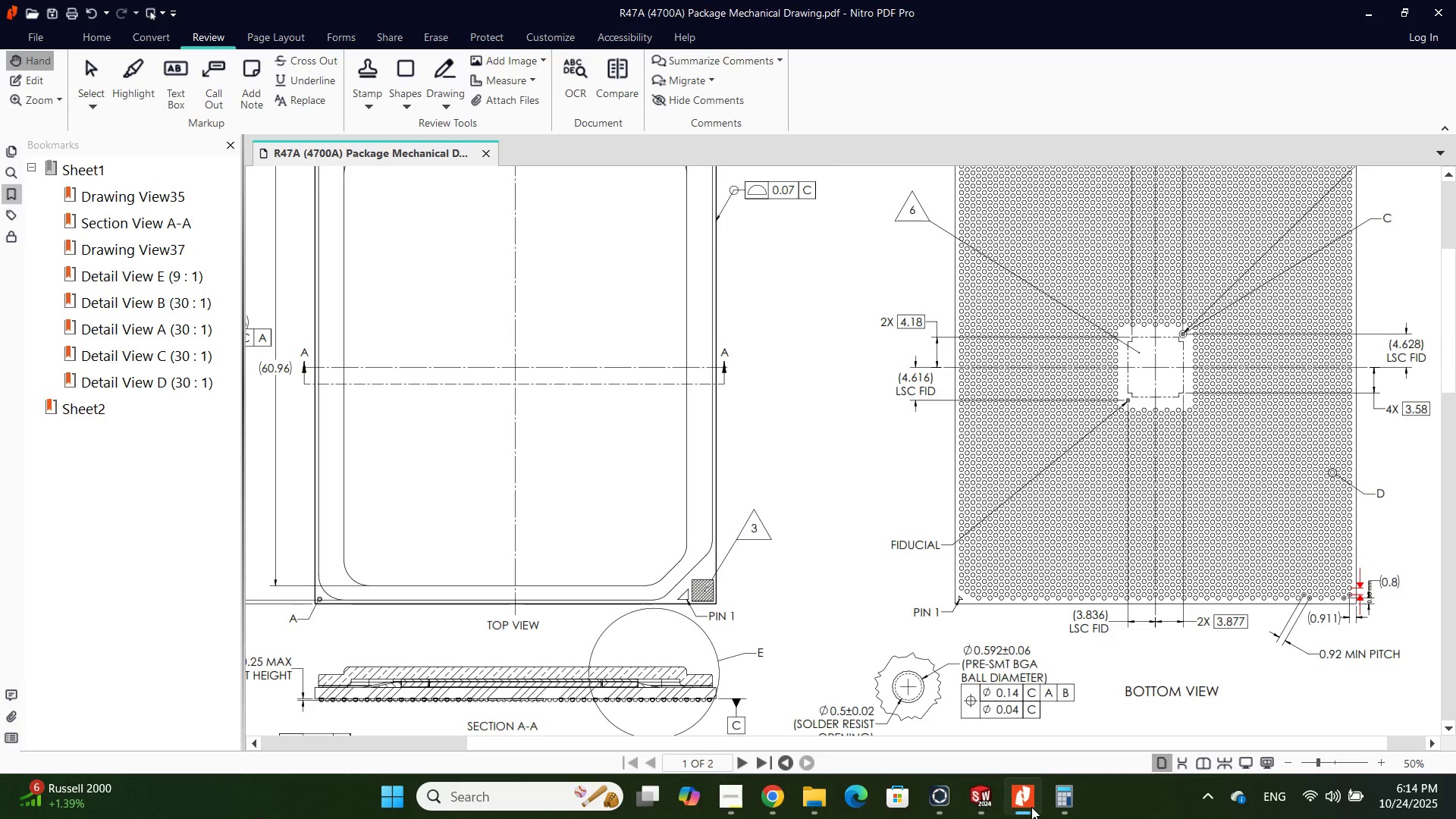 
wait(37.28)
 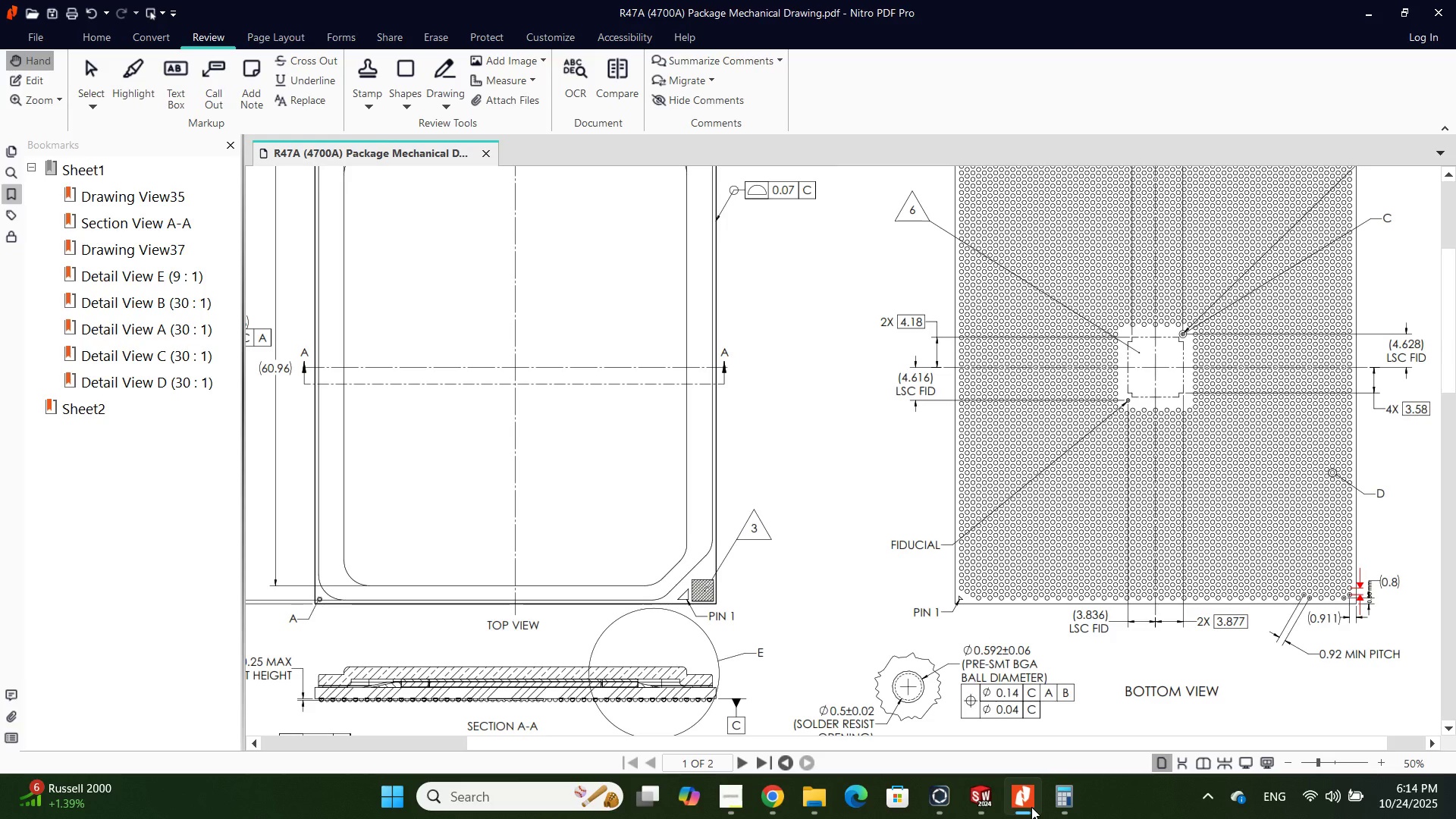 
scroll: coordinate [889, 618], scroll_direction: up, amount: 2.0
 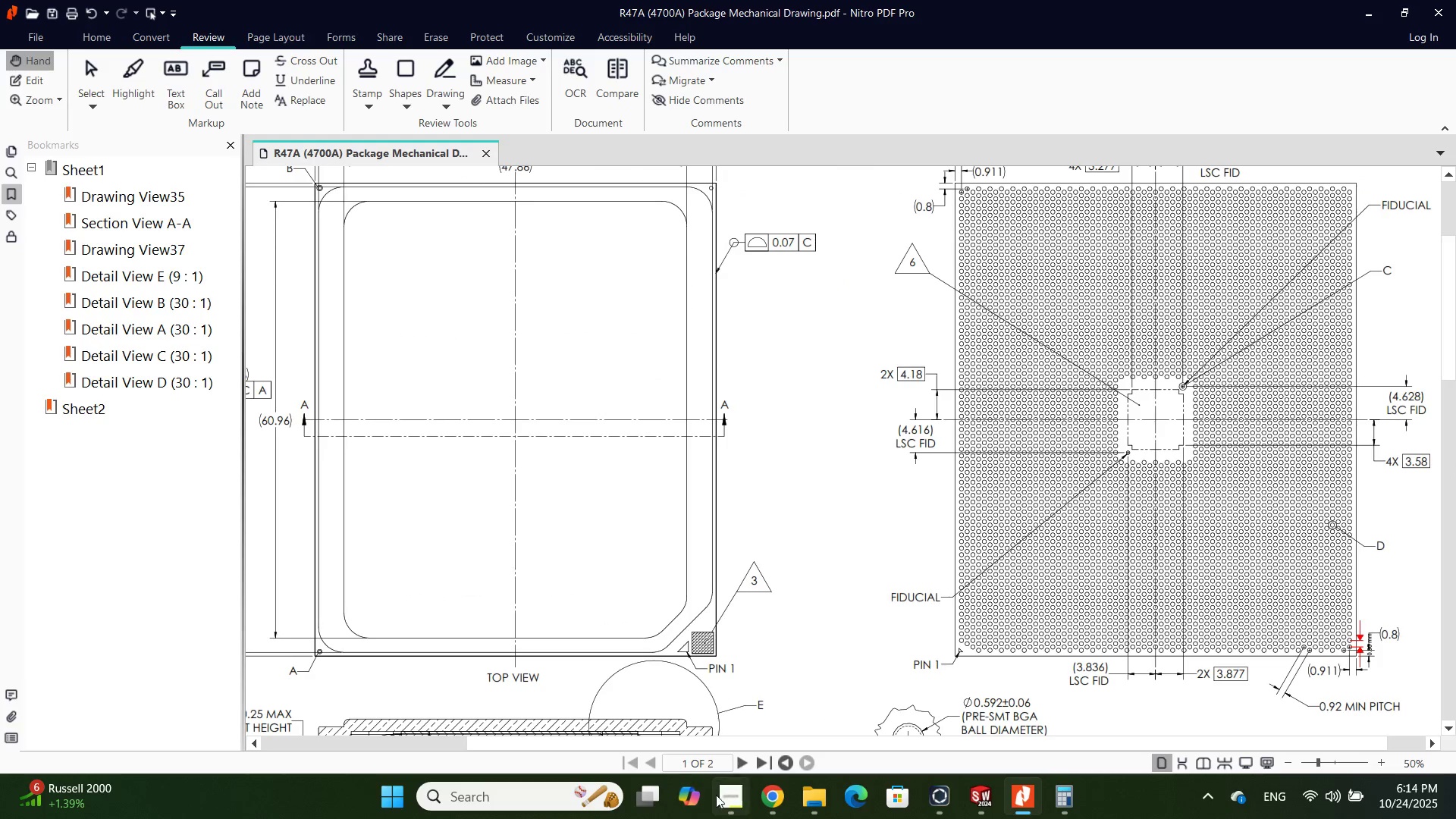 
left_click([719, 795])